 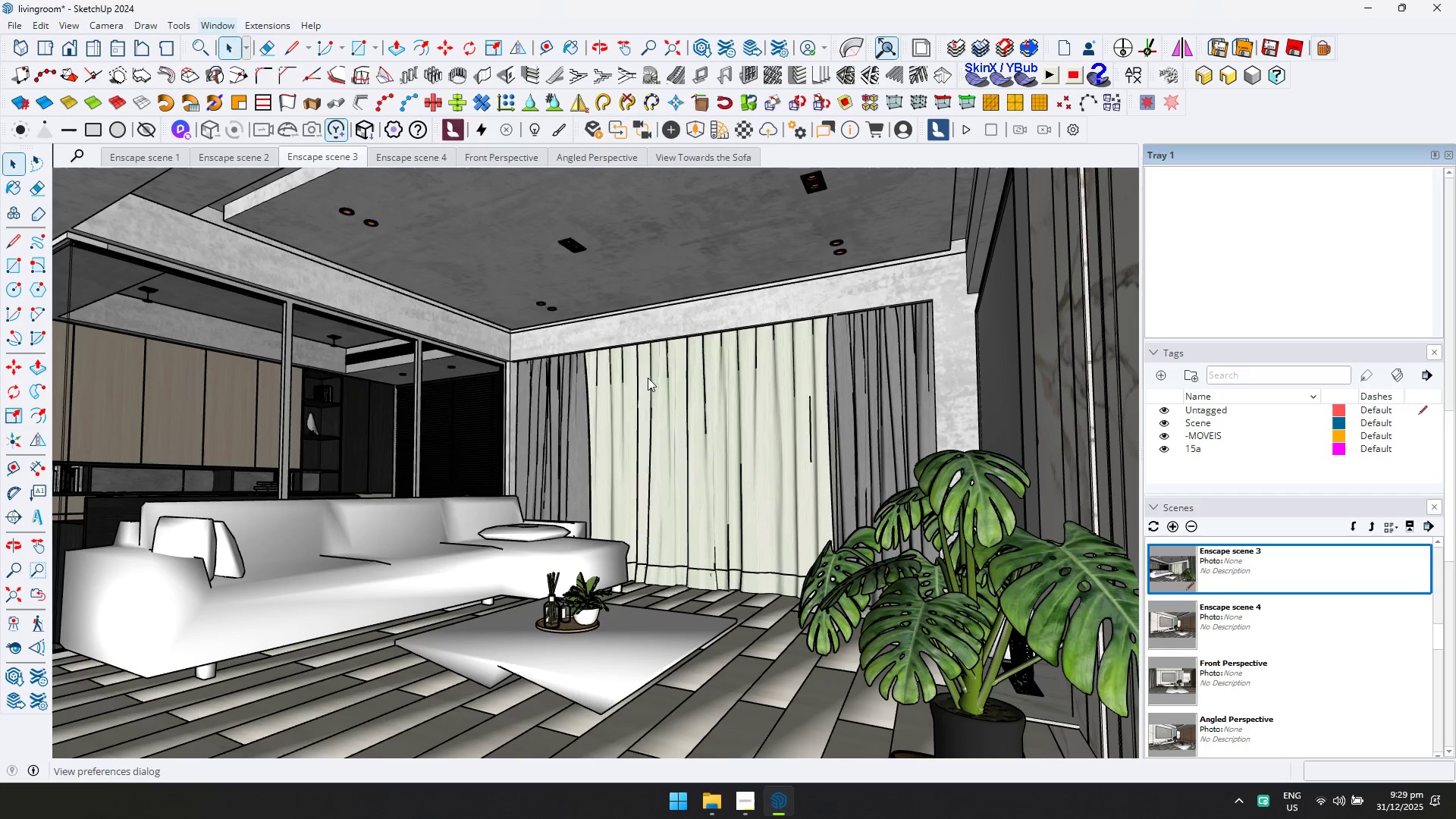 
left_click([350, 246])
 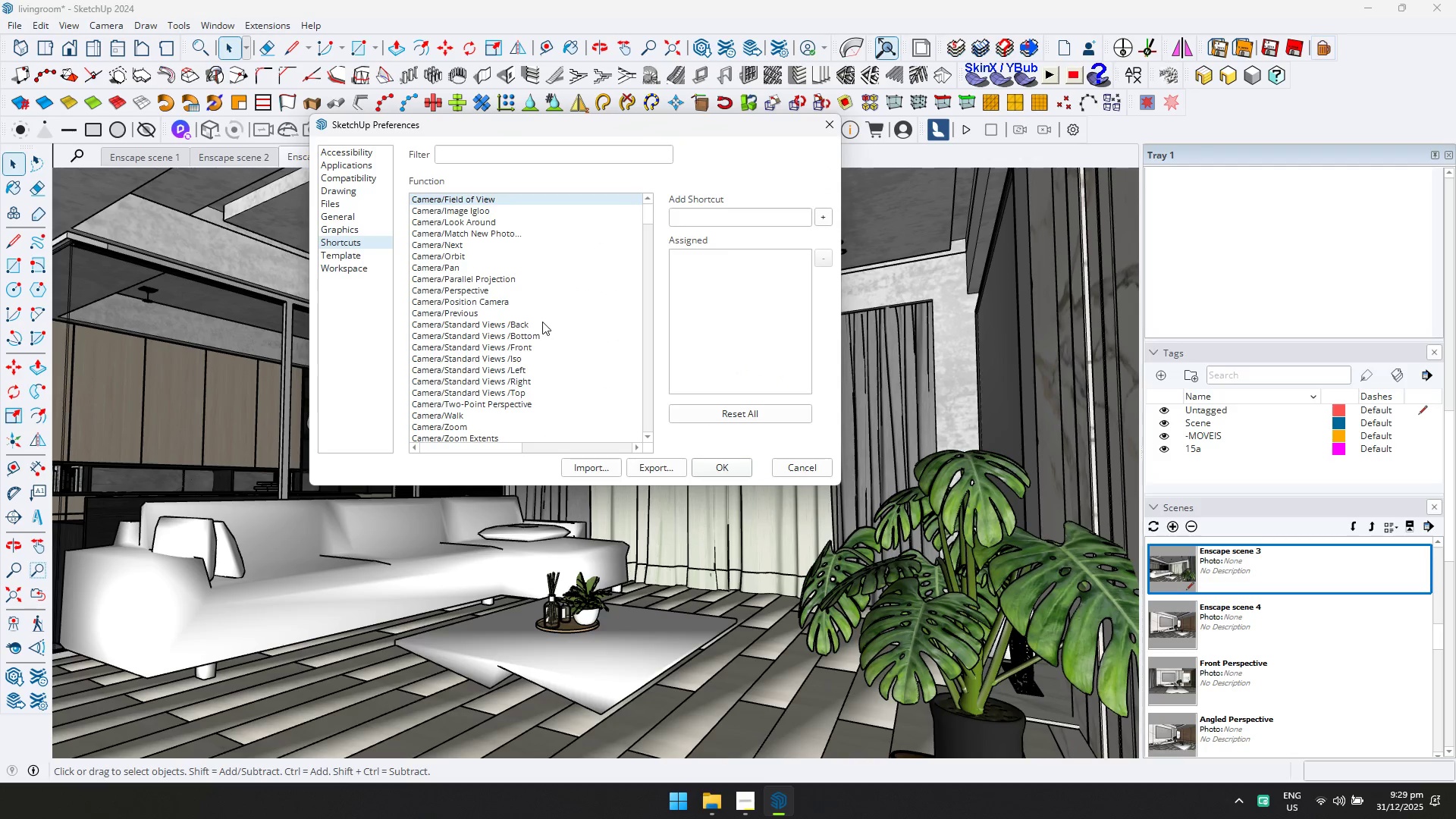 
left_click([482, 299])
 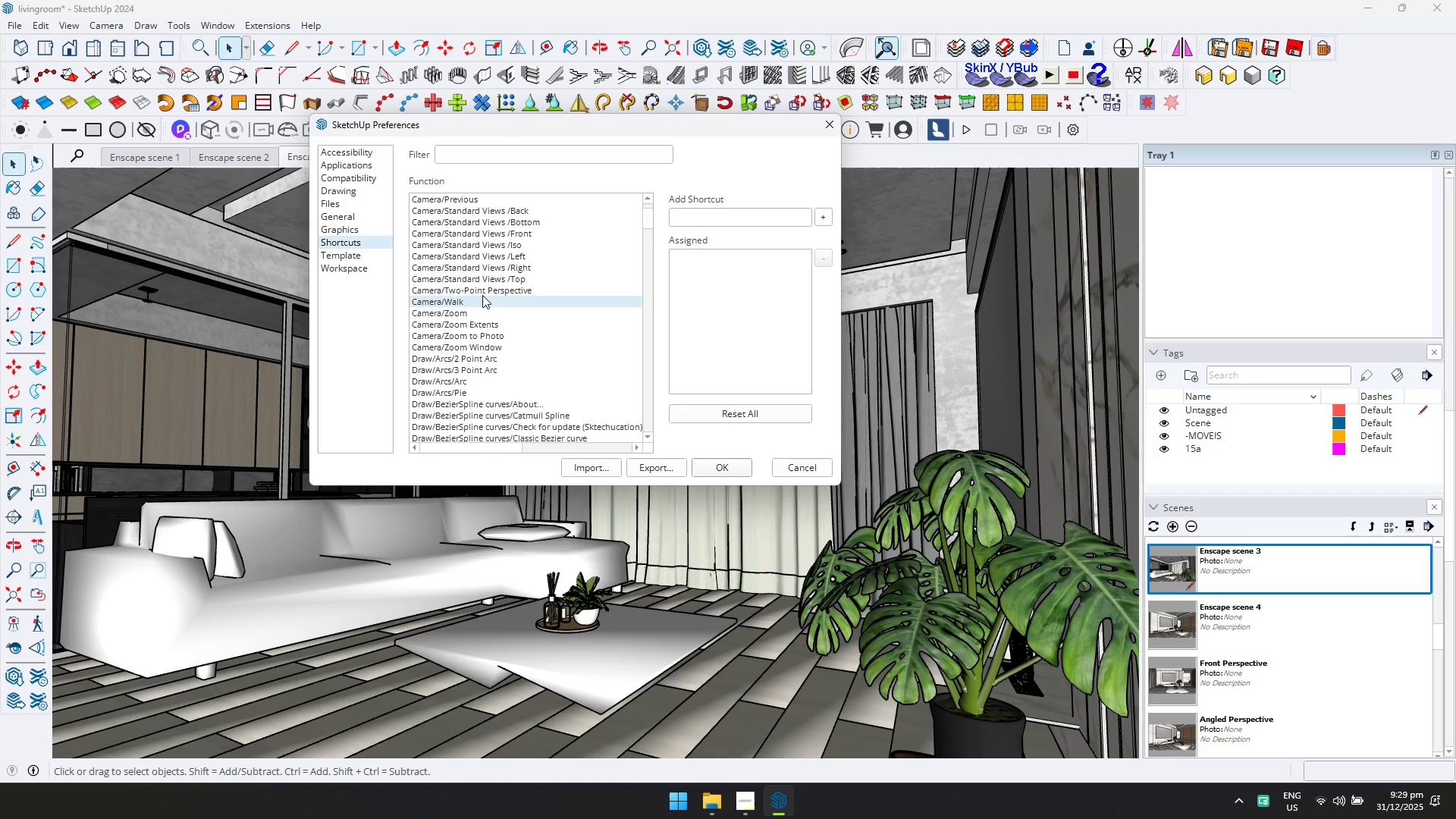 
scroll: coordinate [543, 319], scroll_direction: down, amount: 1.0
 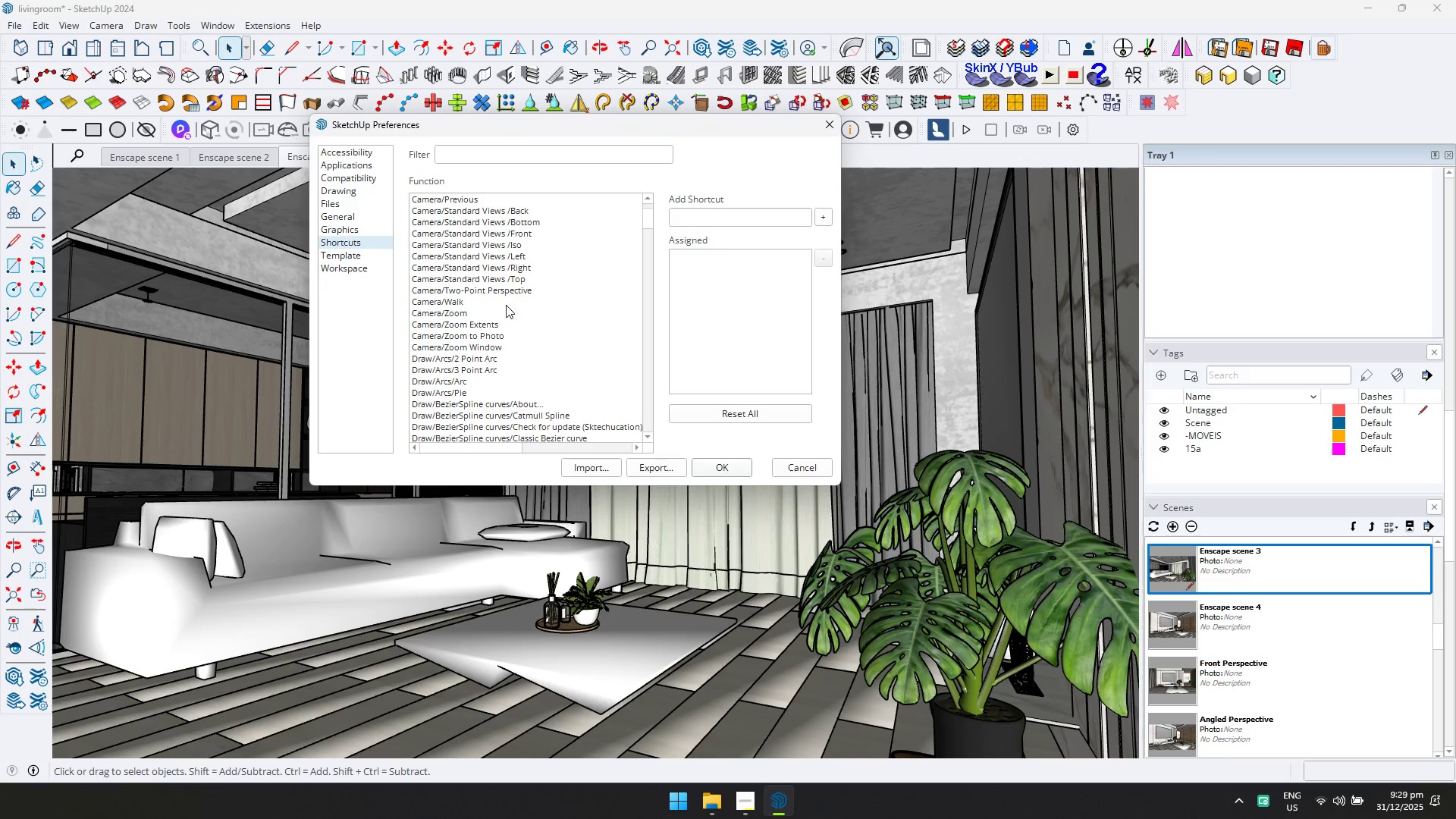 
left_click([482, 292])
 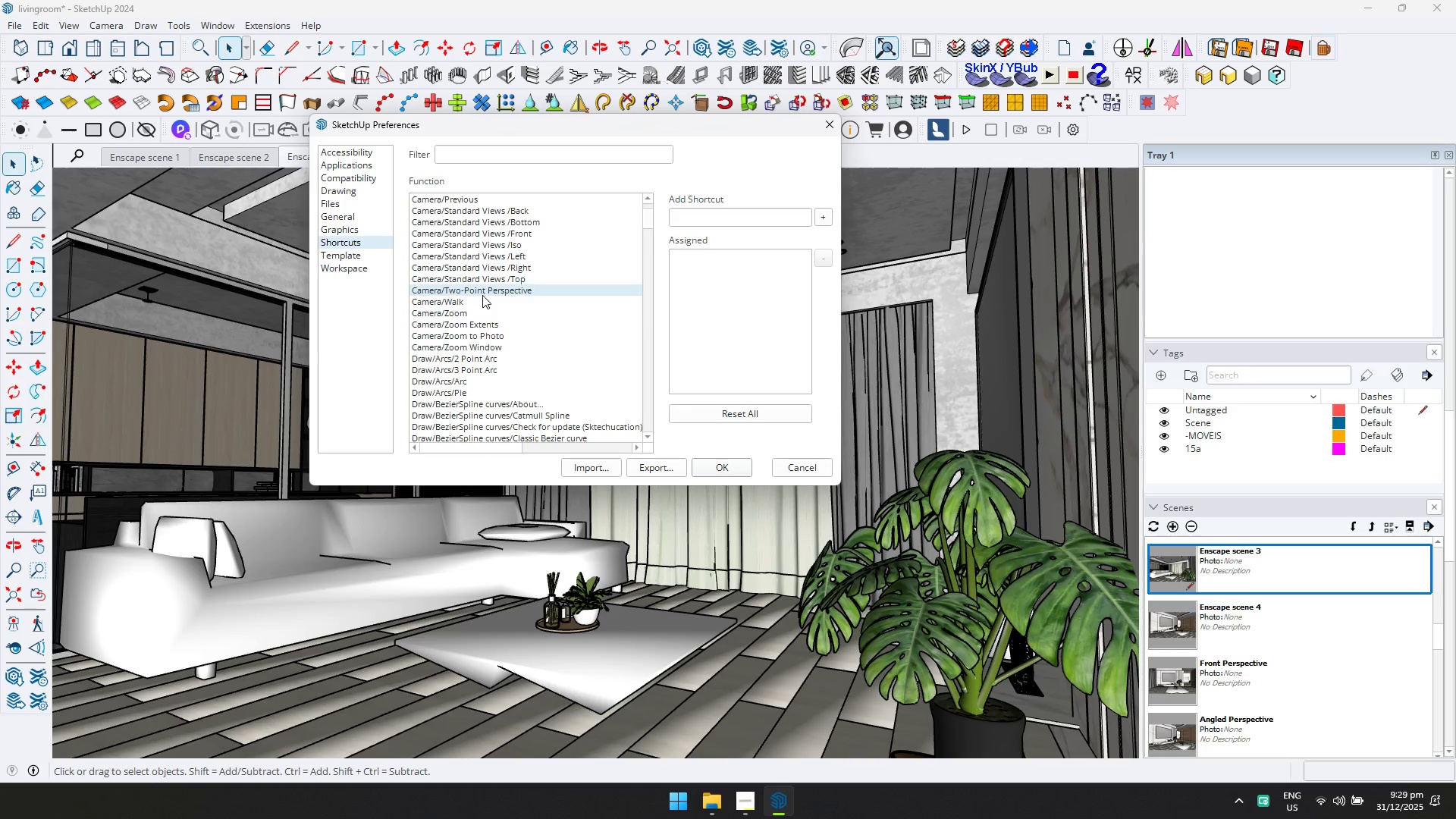 
left_click([482, 301])
 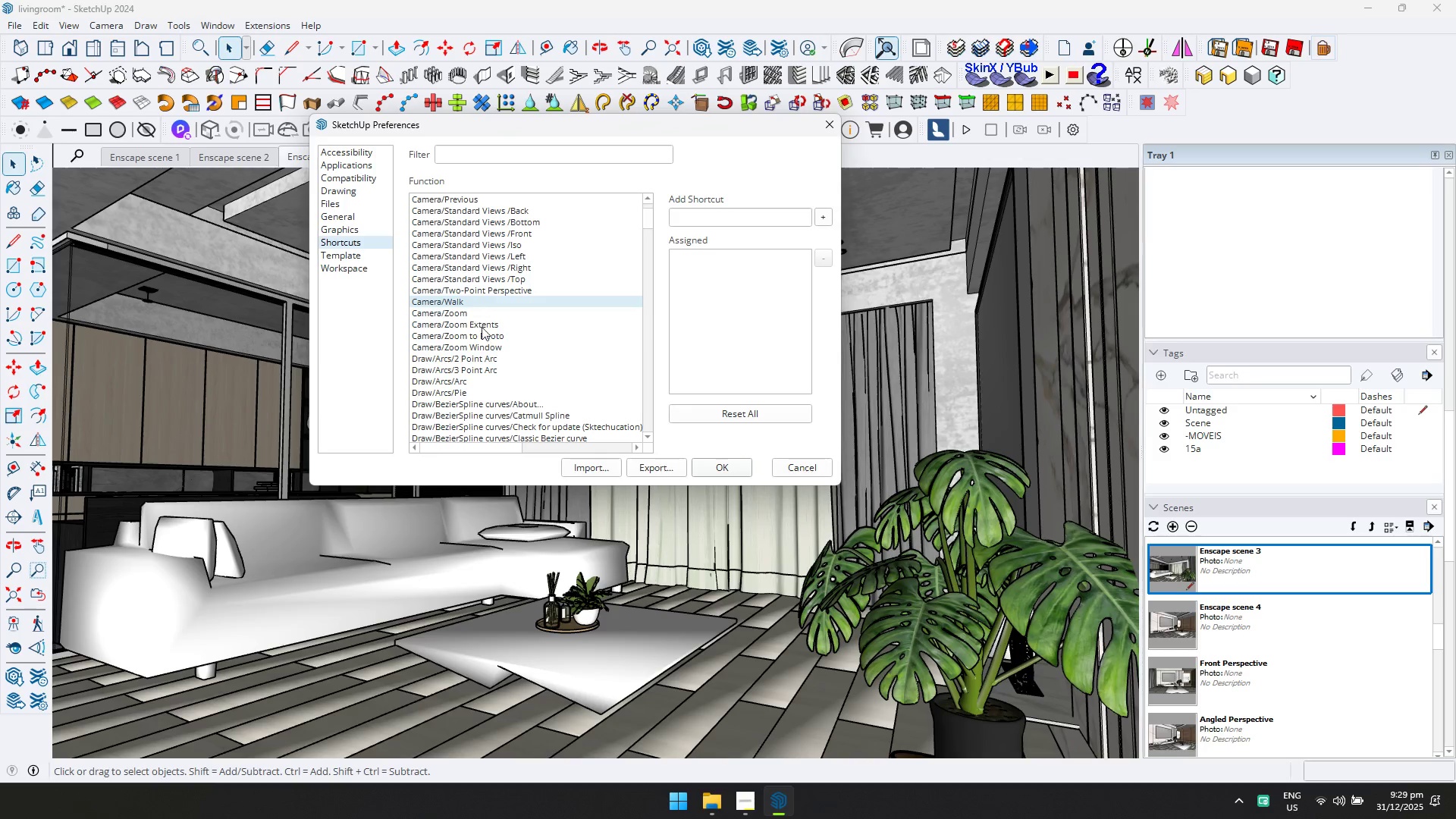 
scroll: coordinate [494, 368], scroll_direction: down, amount: 3.0
 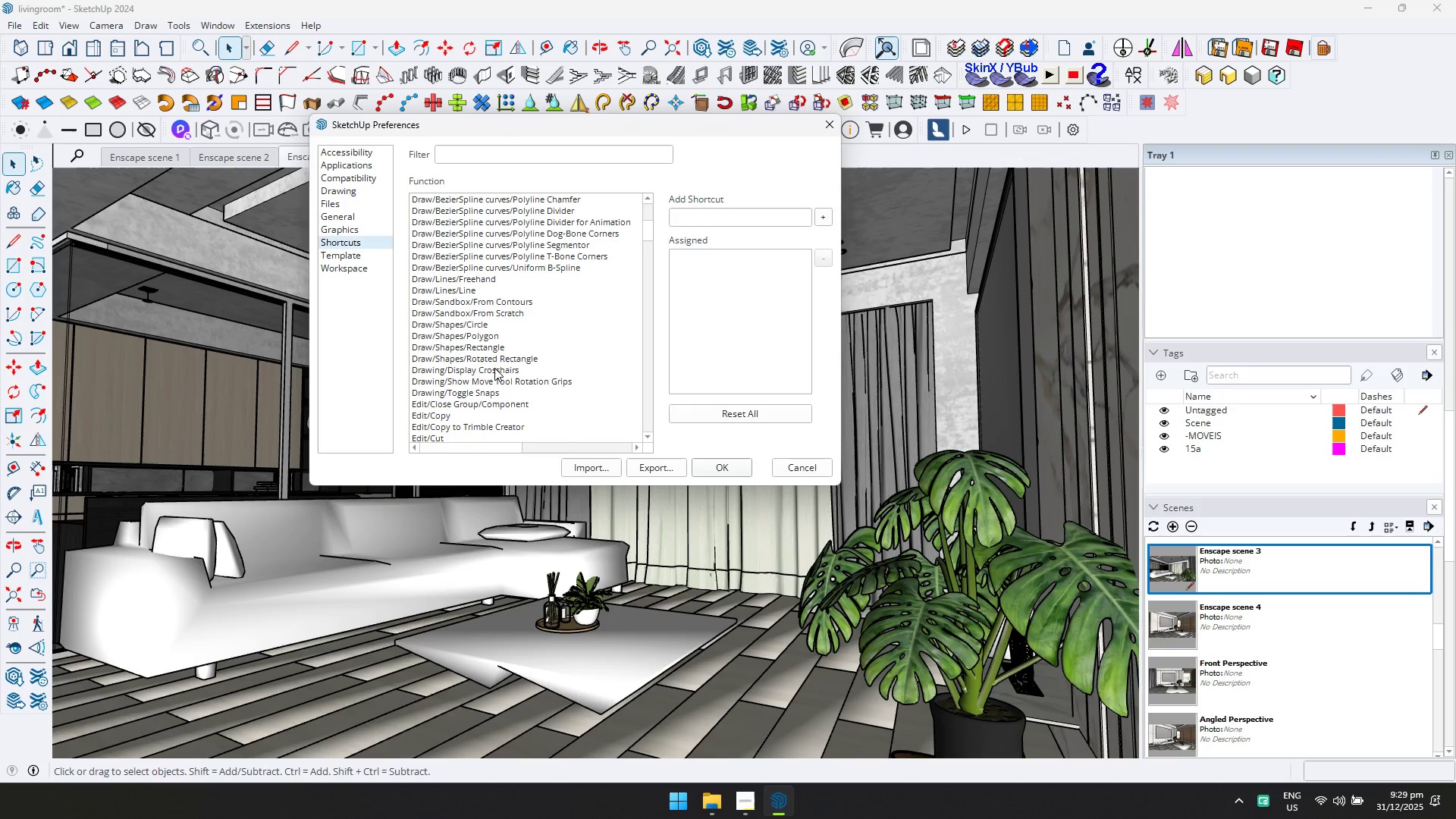 
wait(5.11)
 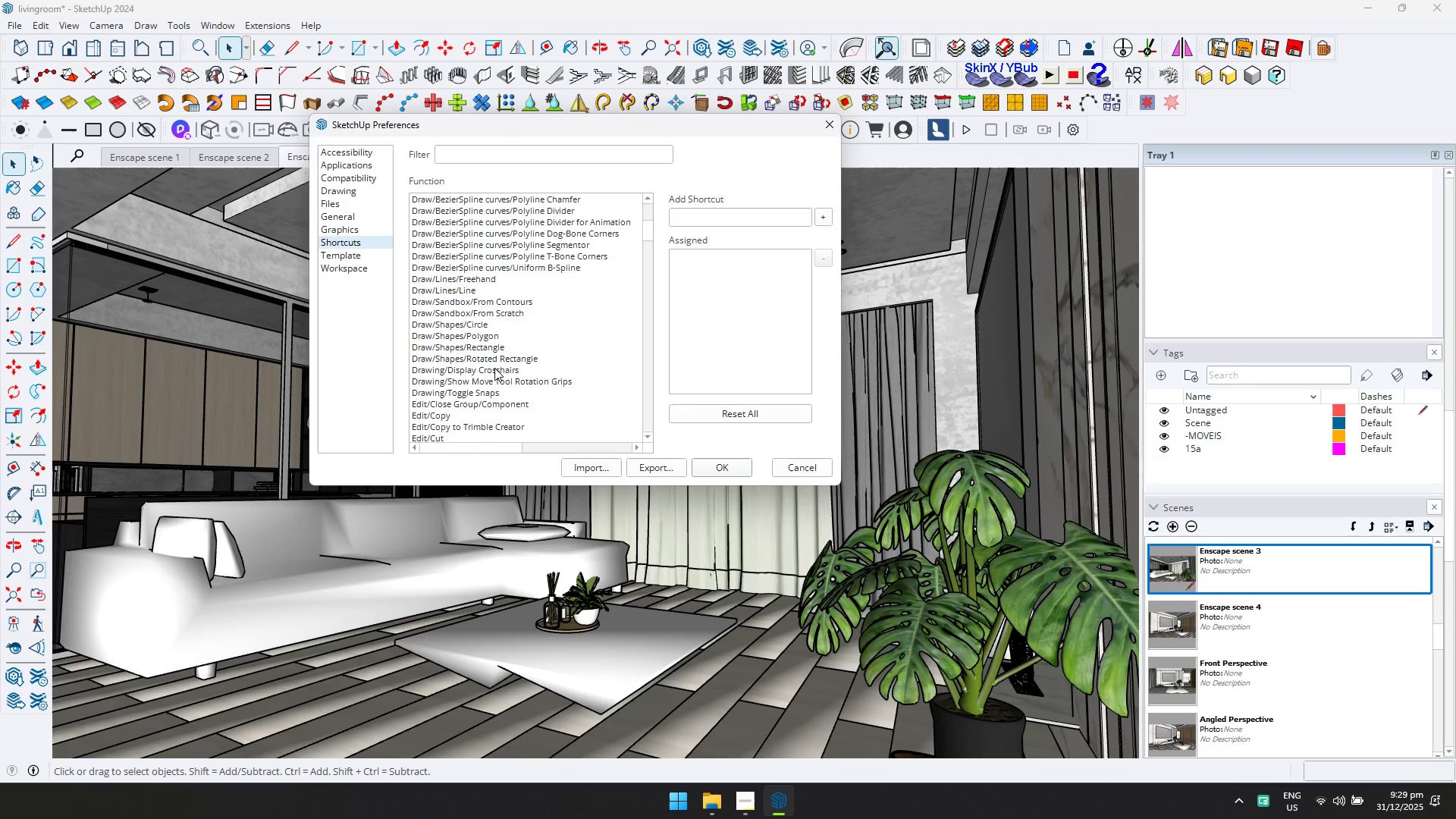 
scroll: coordinate [495, 357], scroll_direction: down, amount: 24.0
 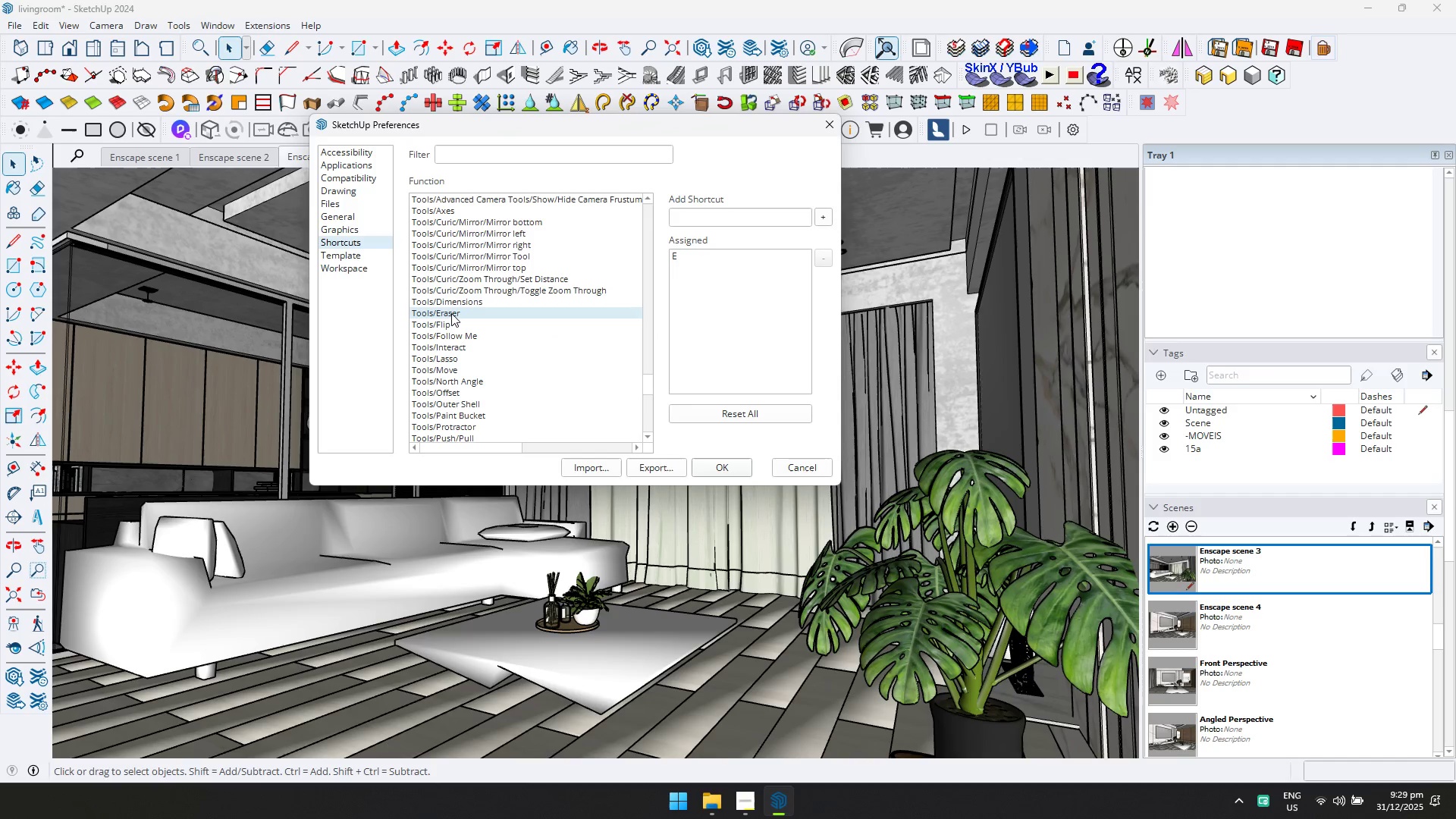 
left_click([449, 324])
 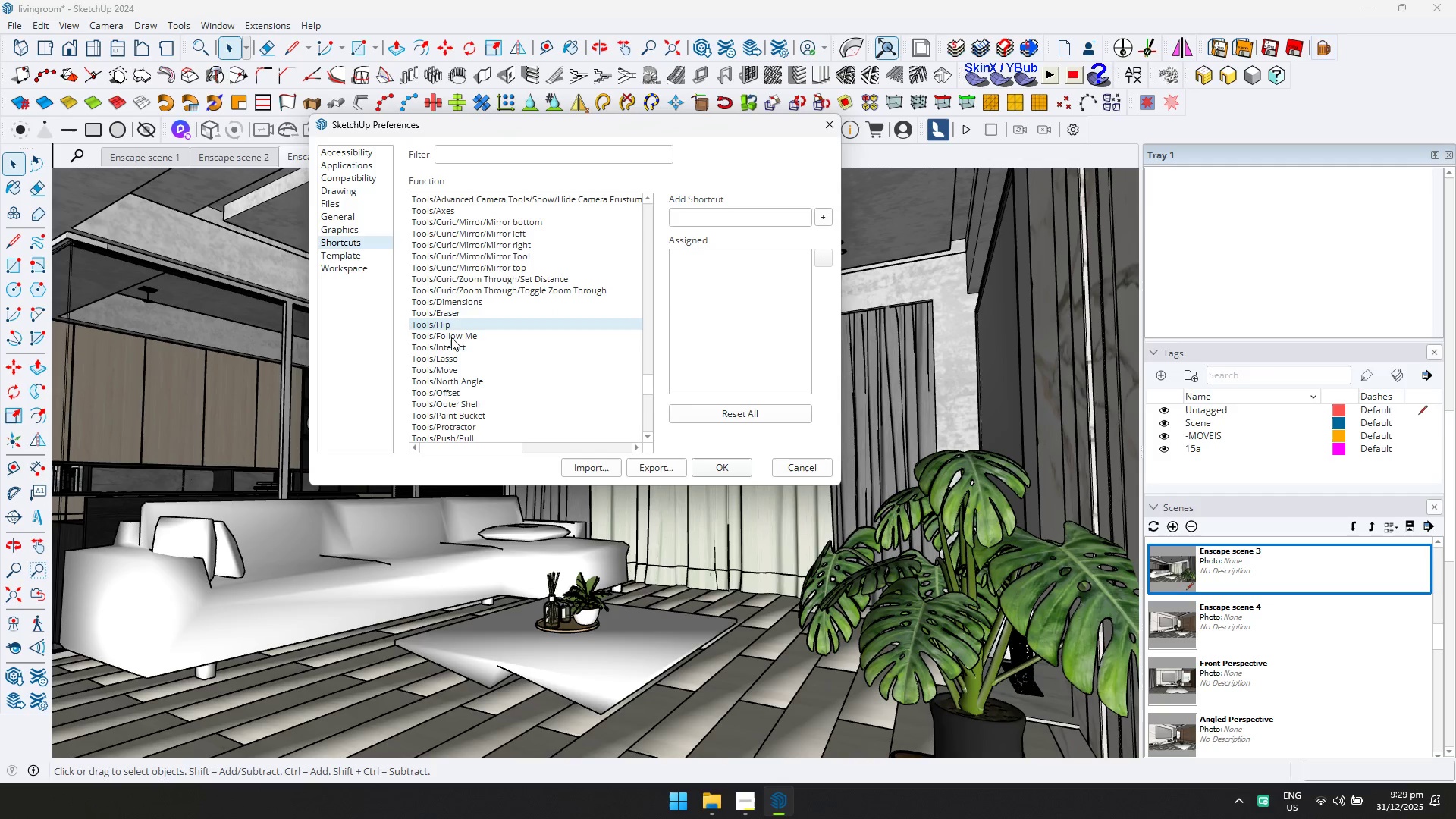 
left_click([451, 338])
 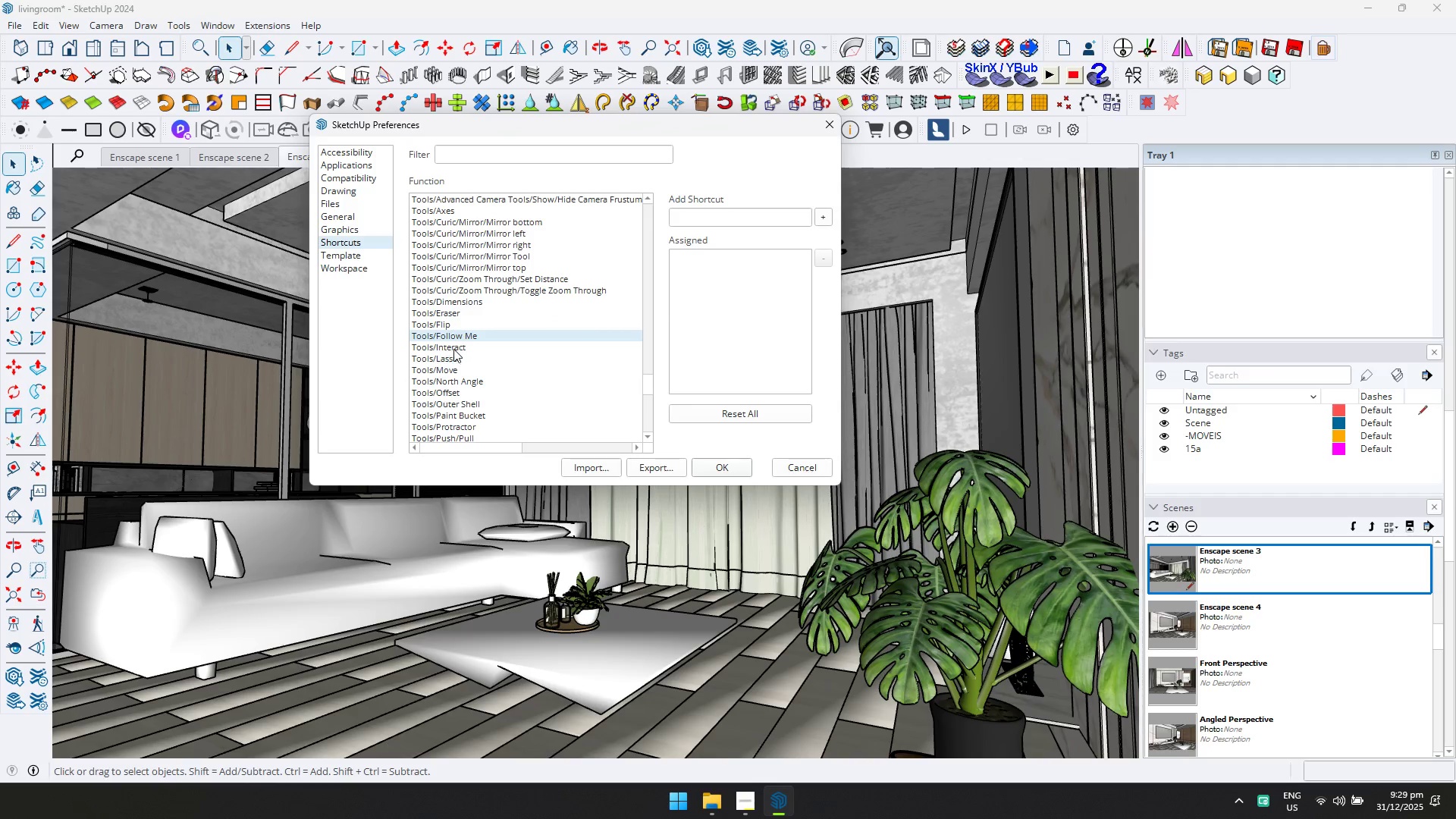 
left_click([442, 327])
 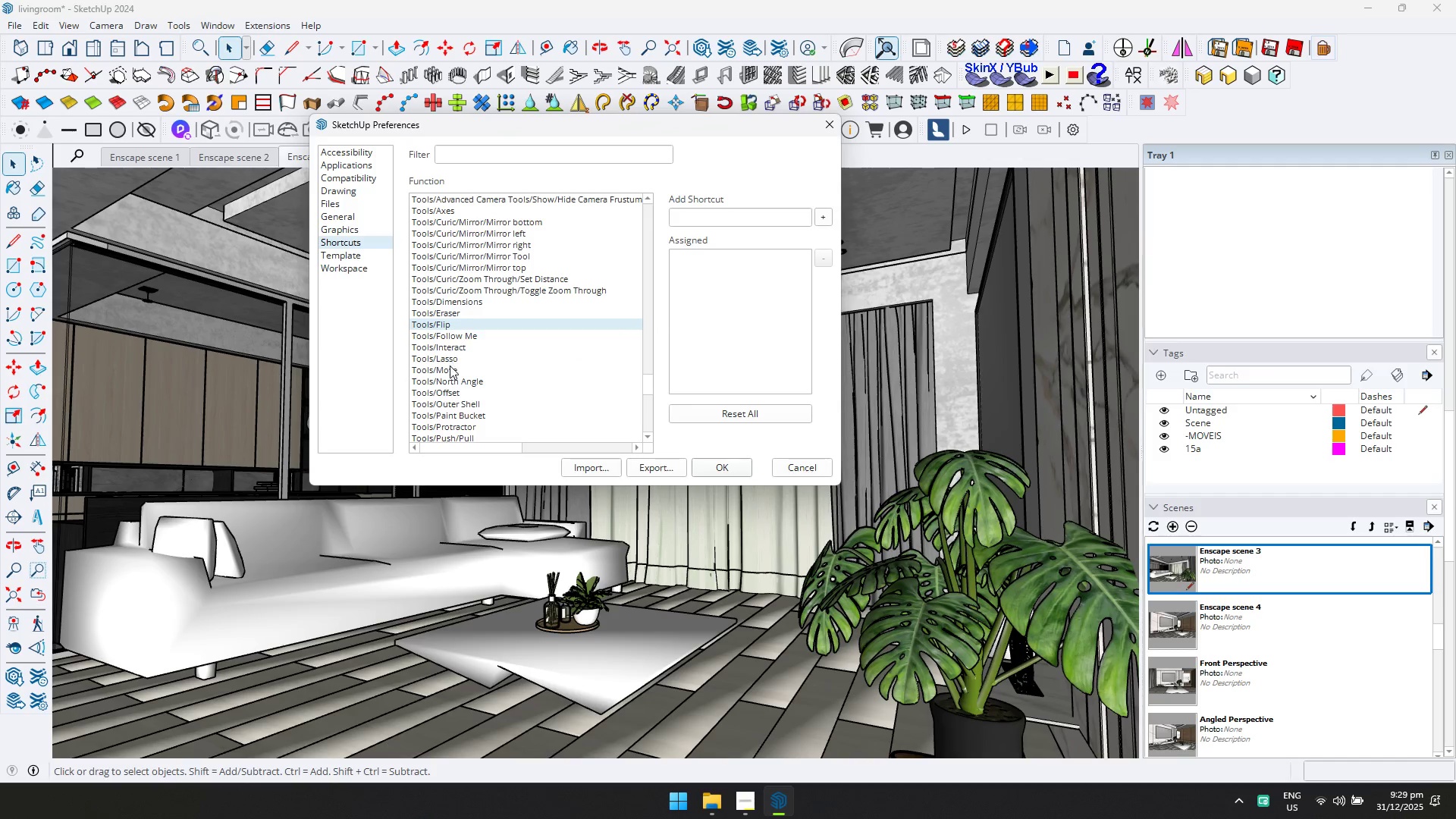 
key(F)
 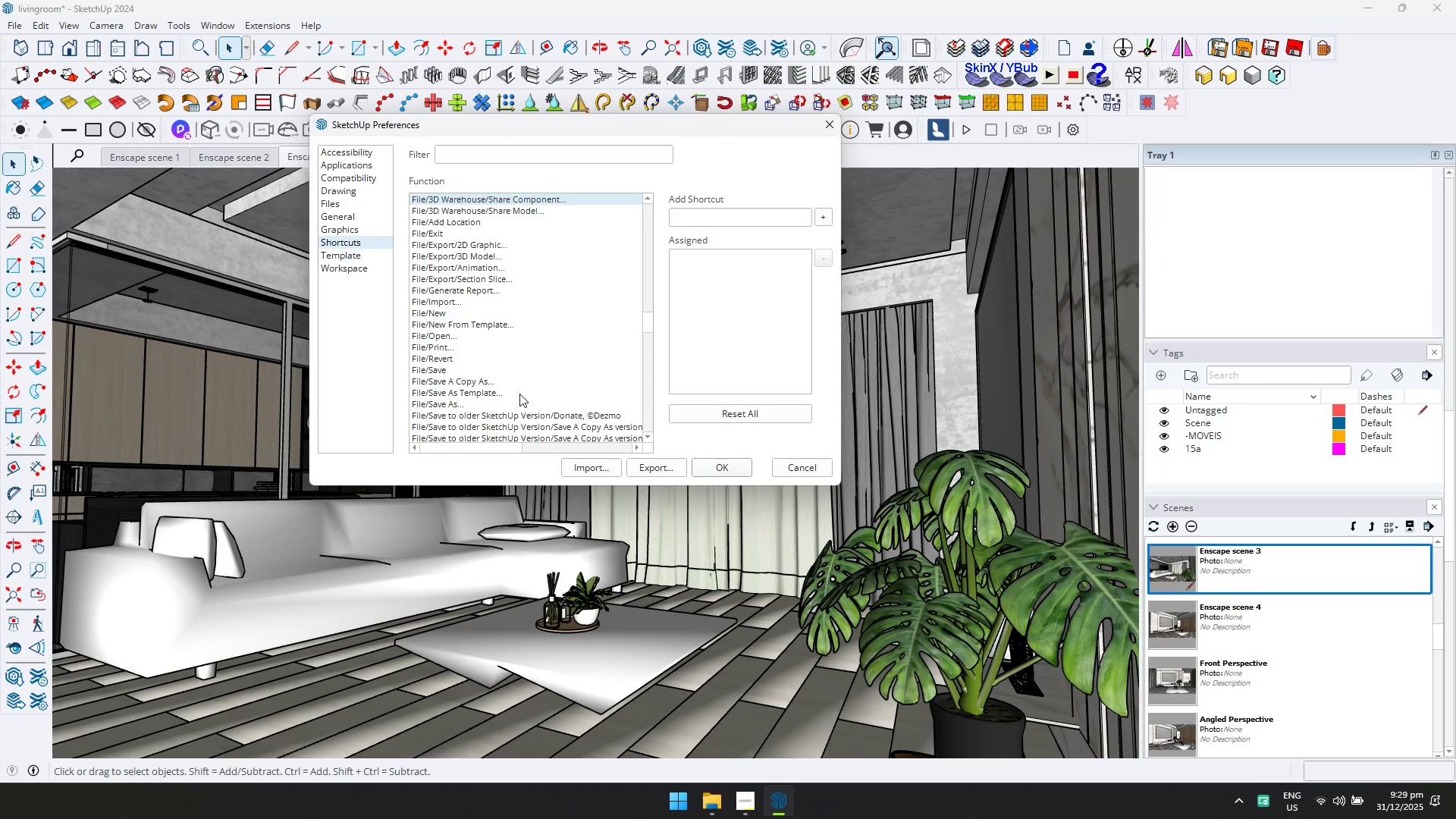 
scroll: coordinate [482, 358], scroll_direction: up, amount: 1.0
 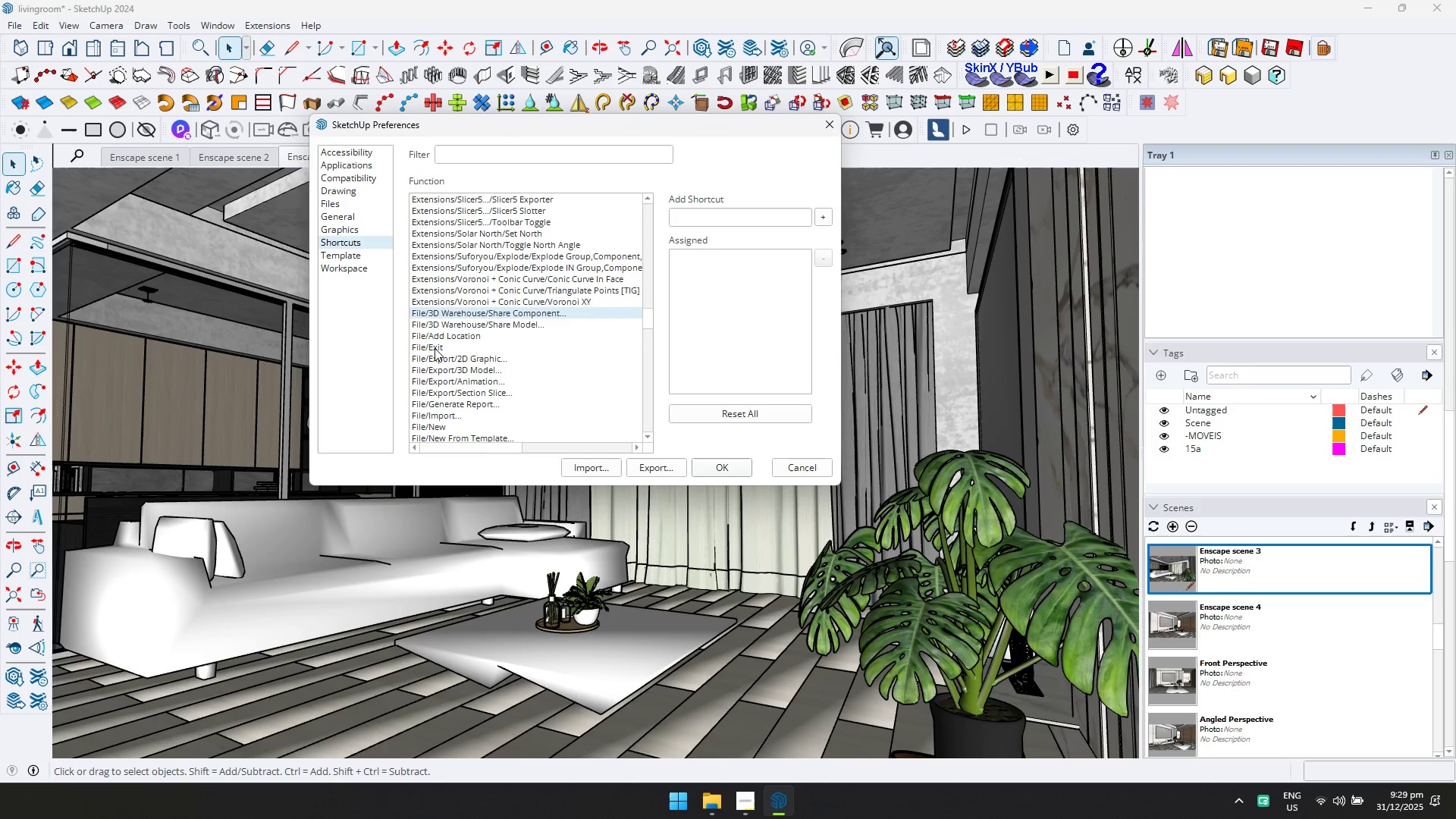 
scroll: coordinate [452, 353], scroll_direction: none, amount: 0.0
 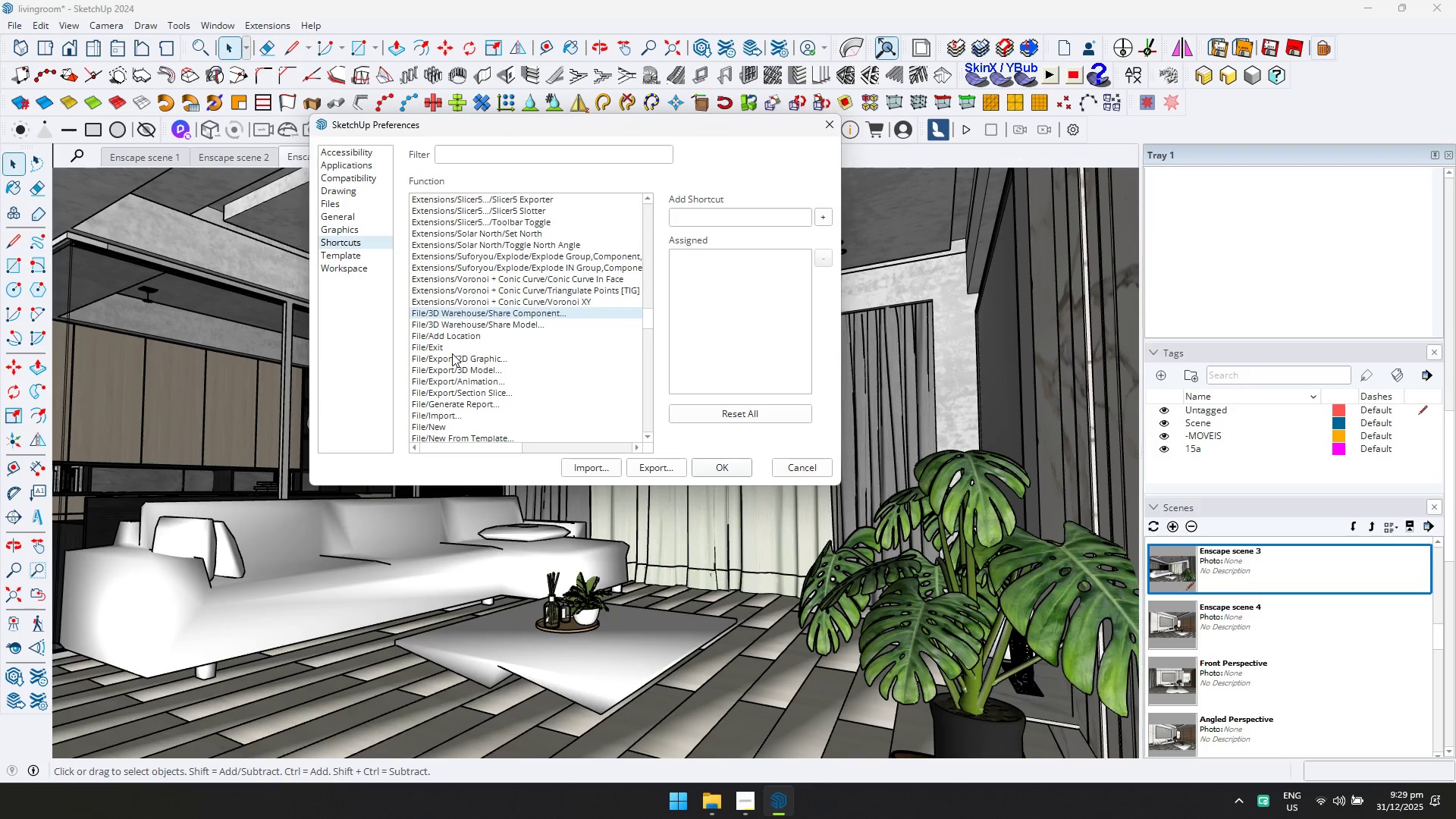 
scroll: coordinate [450, 356], scroll_direction: down, amount: 19.0
 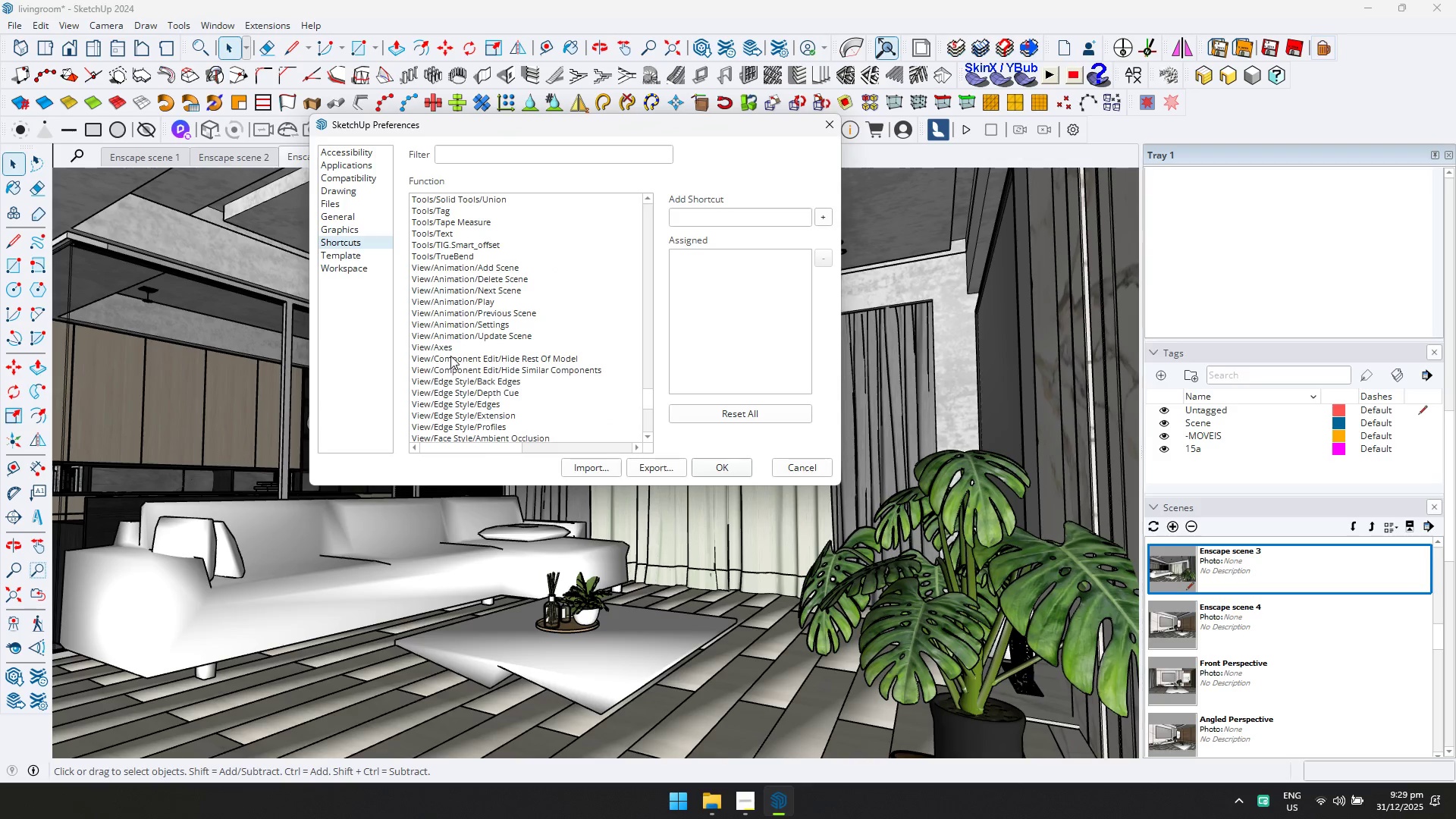 
scroll: coordinate [450, 356], scroll_direction: up, amount: 3.0
 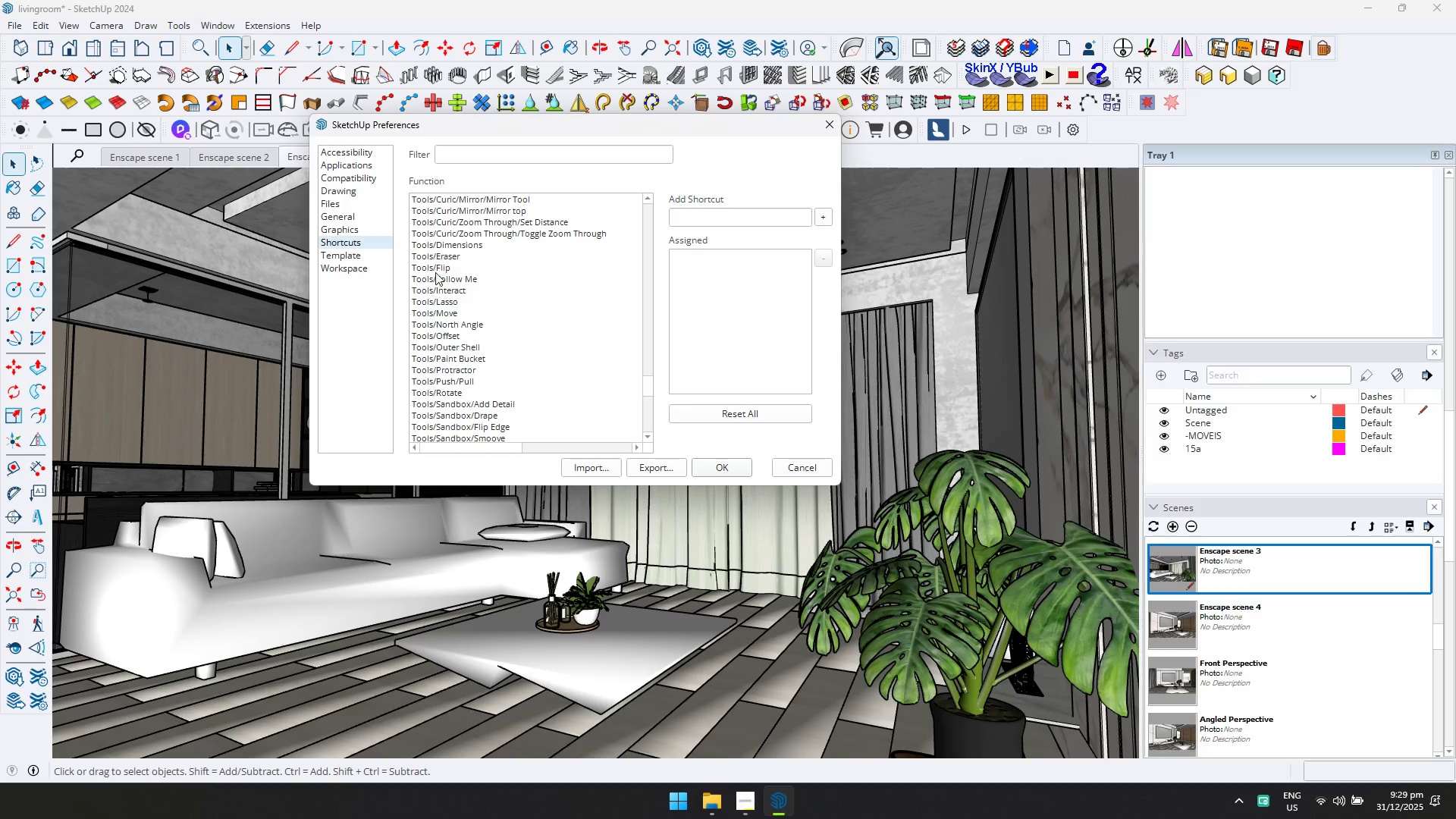 
left_click([433, 265])
 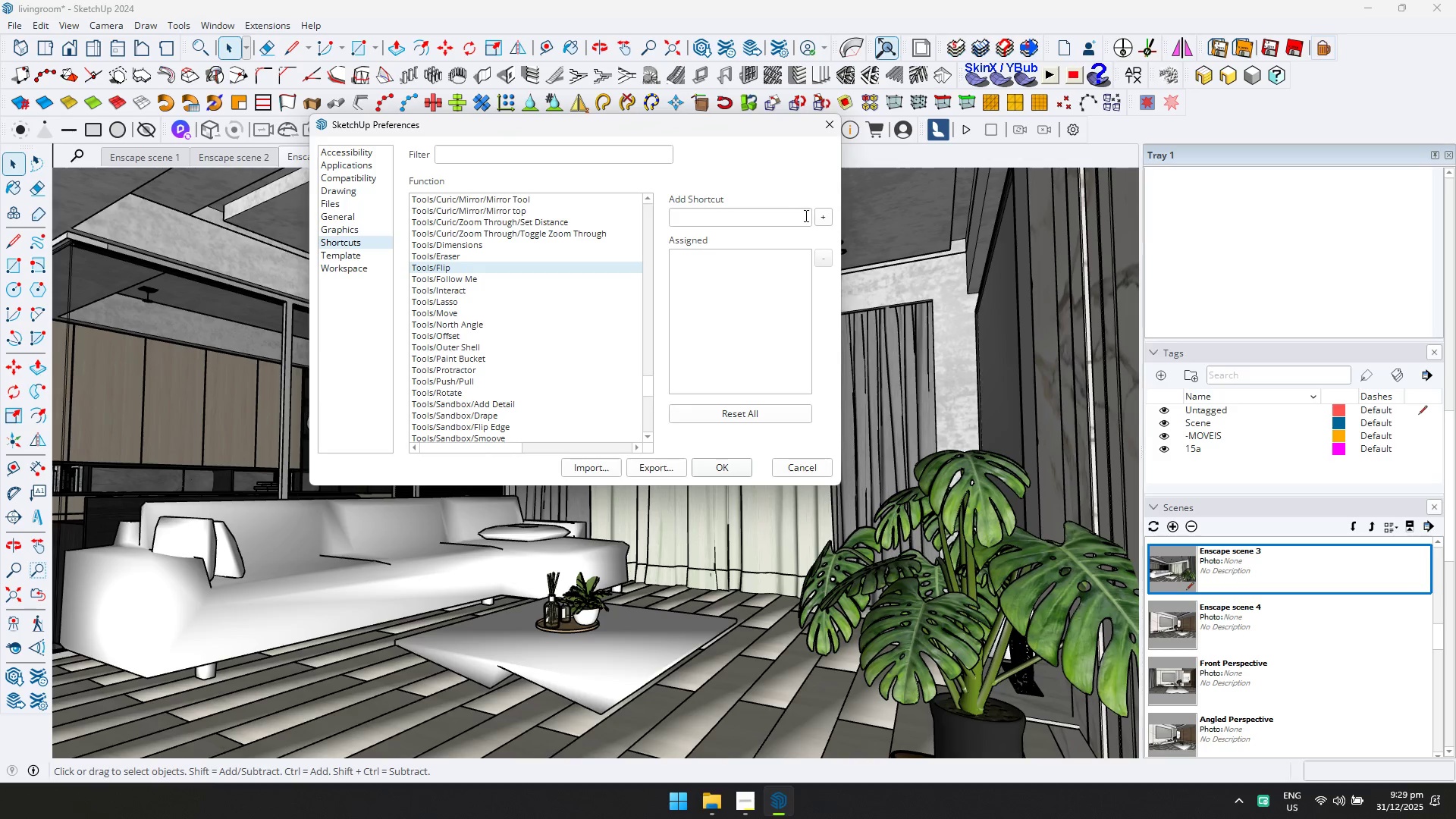 
left_click([819, 213])
 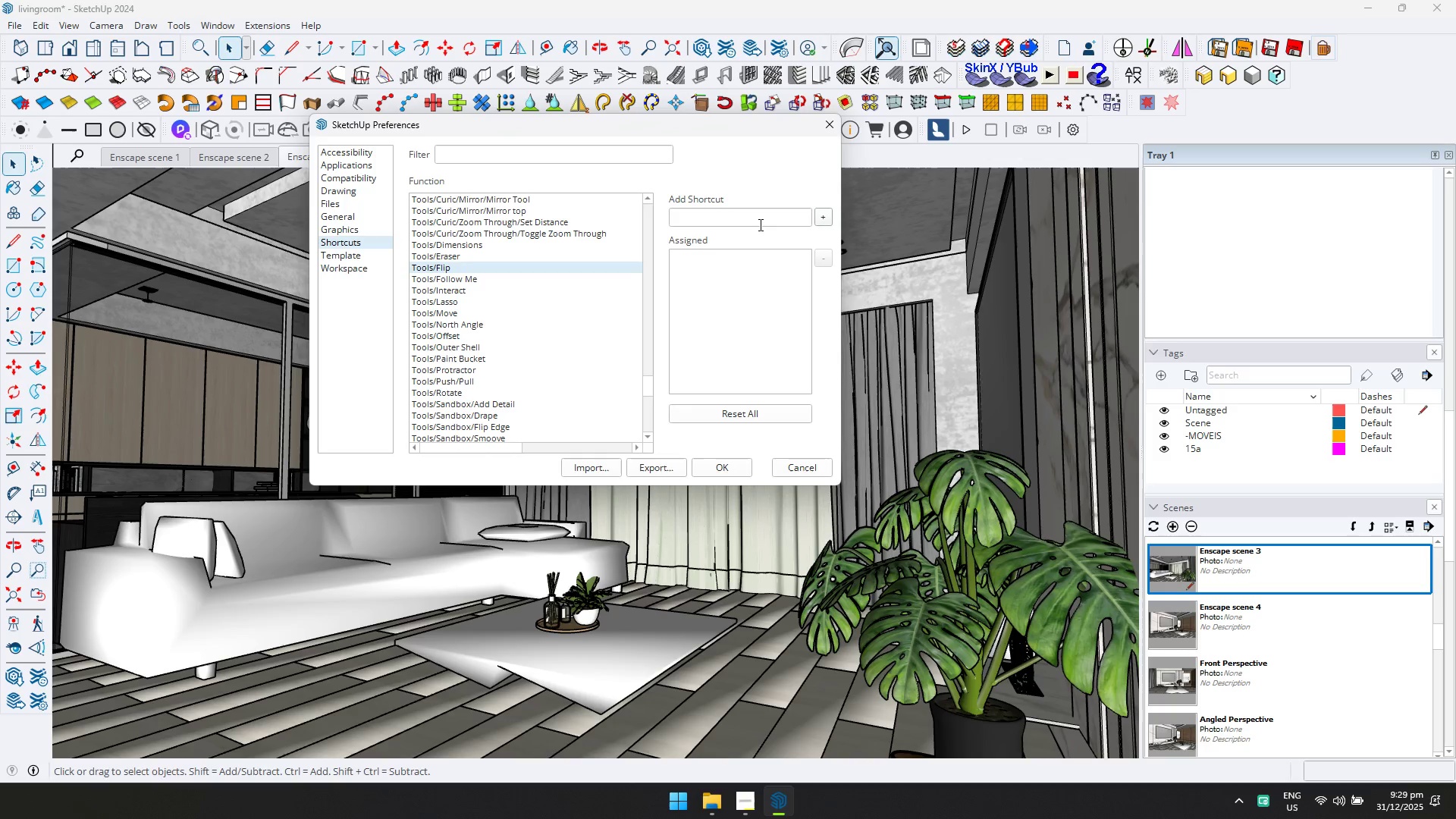 
left_click([759, 224])
 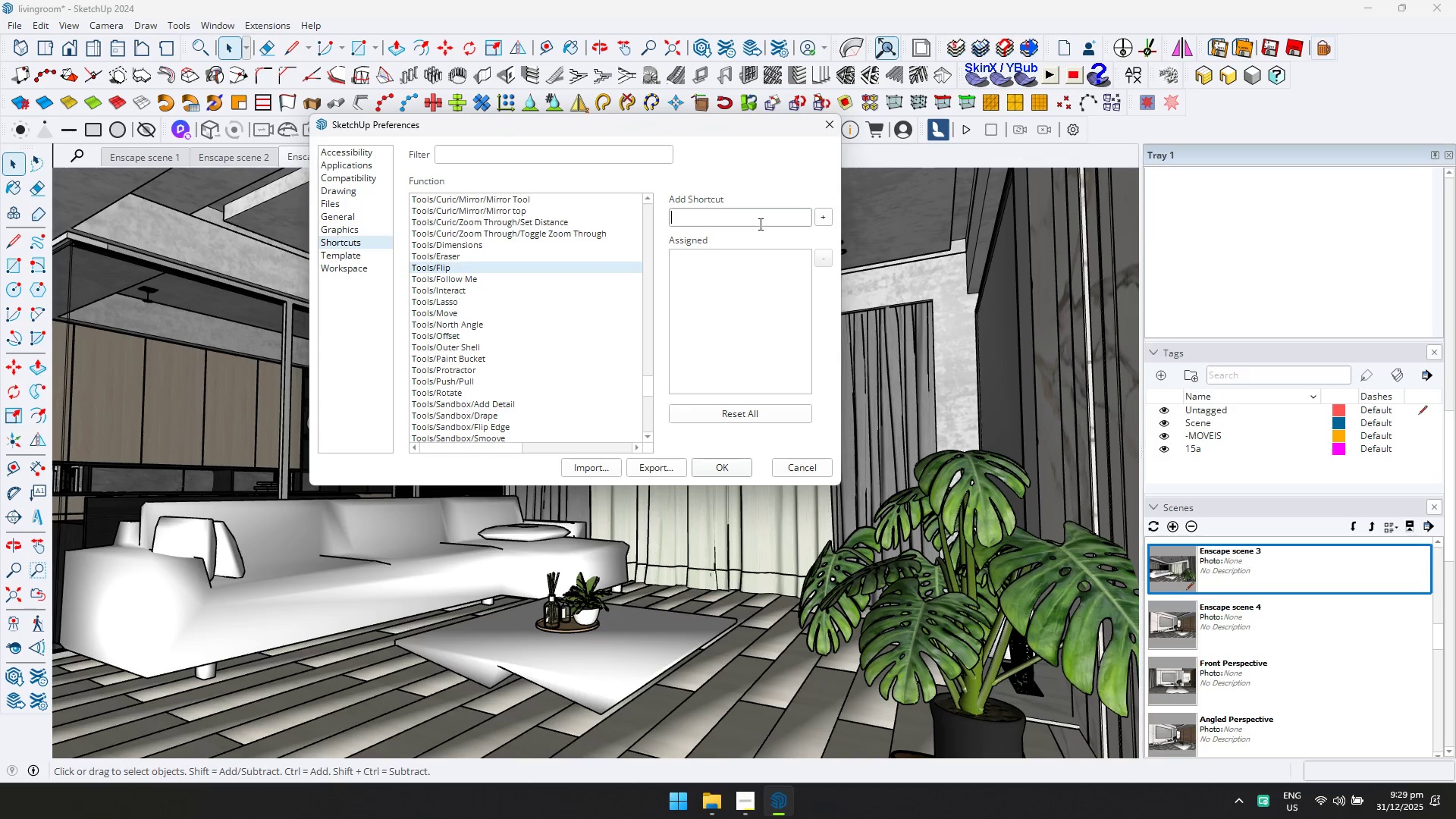 
key(F)
 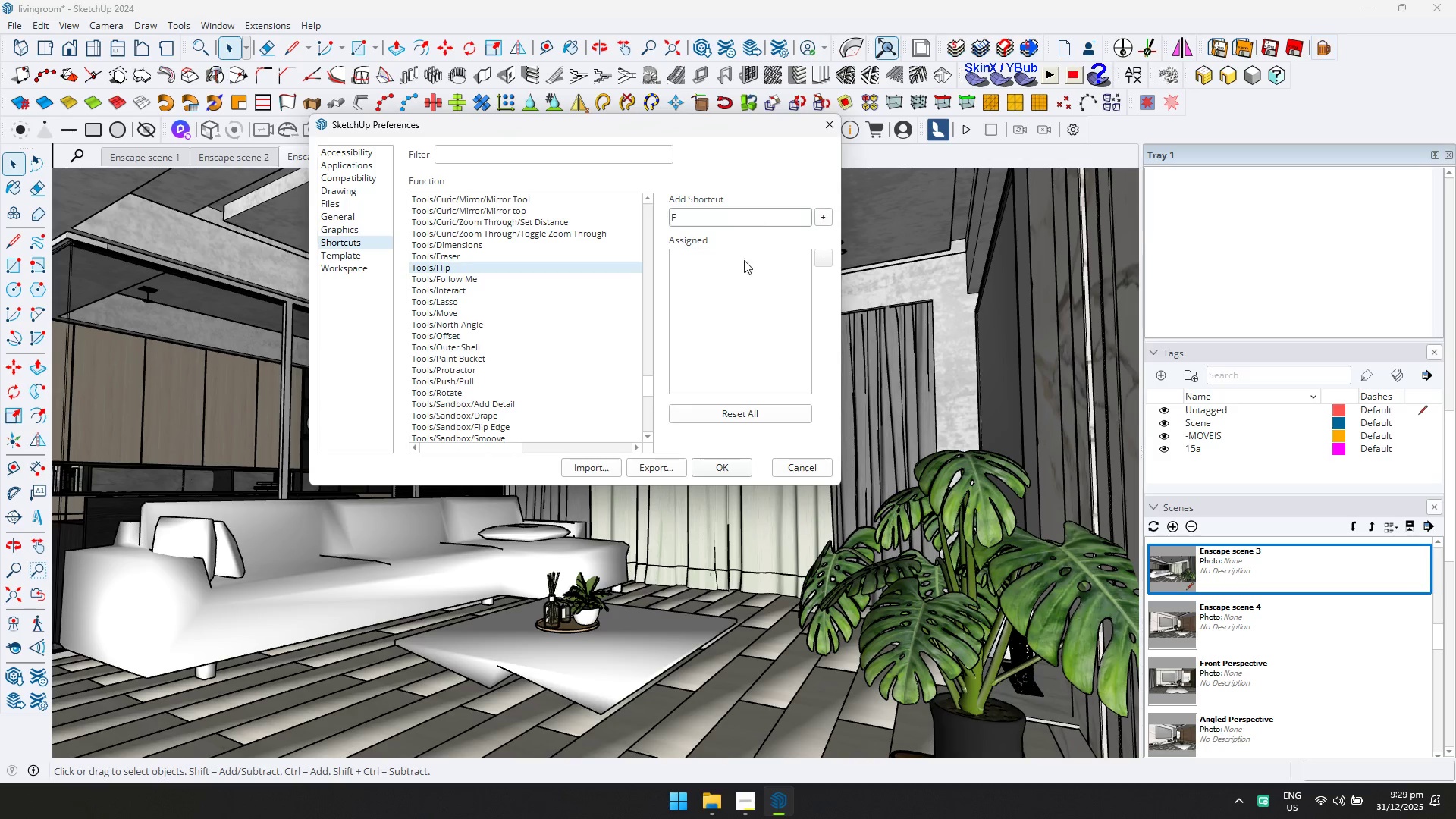 
left_click([739, 274])
 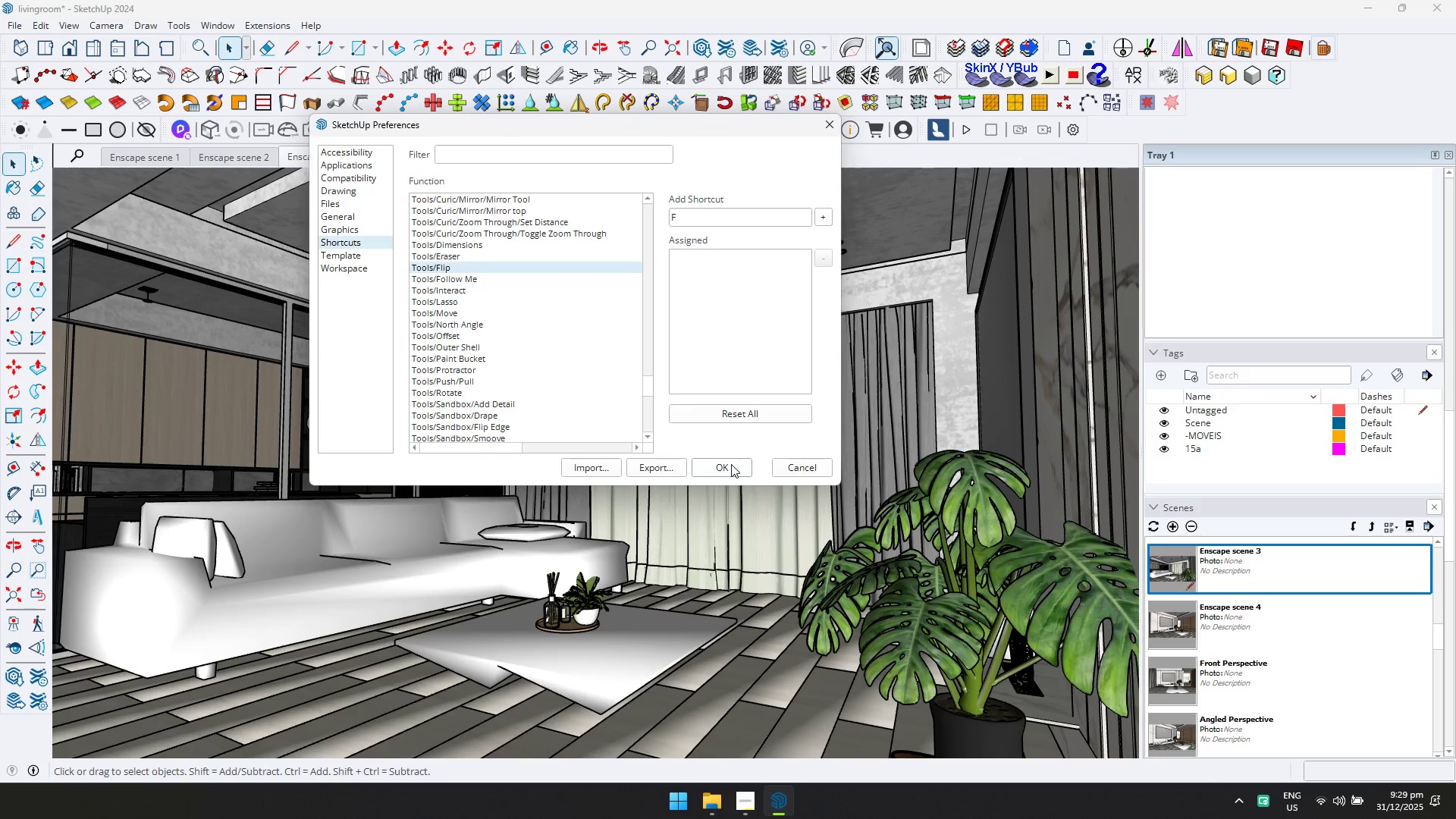 
left_click([752, 290])
 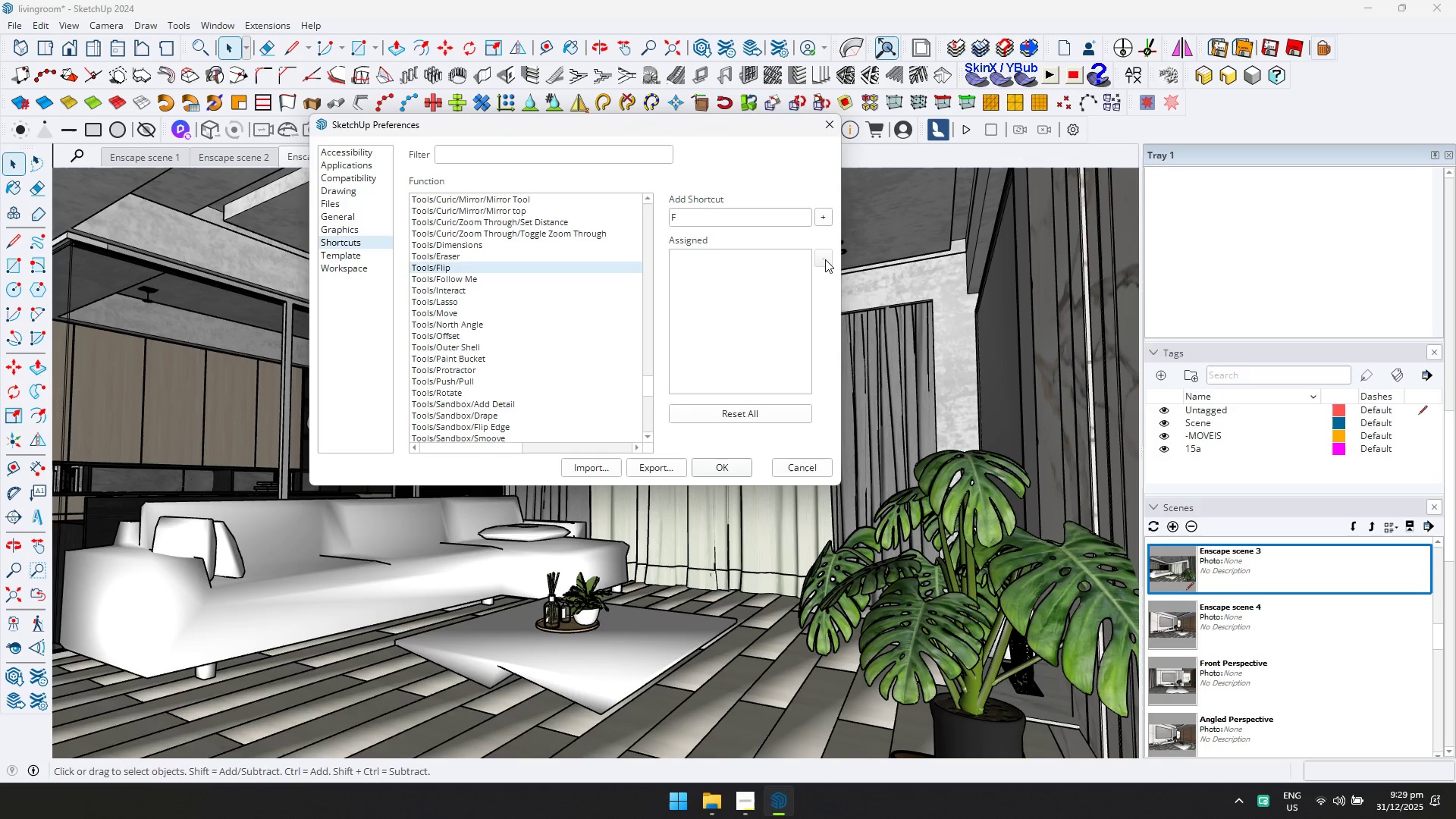 
left_click([826, 260])
 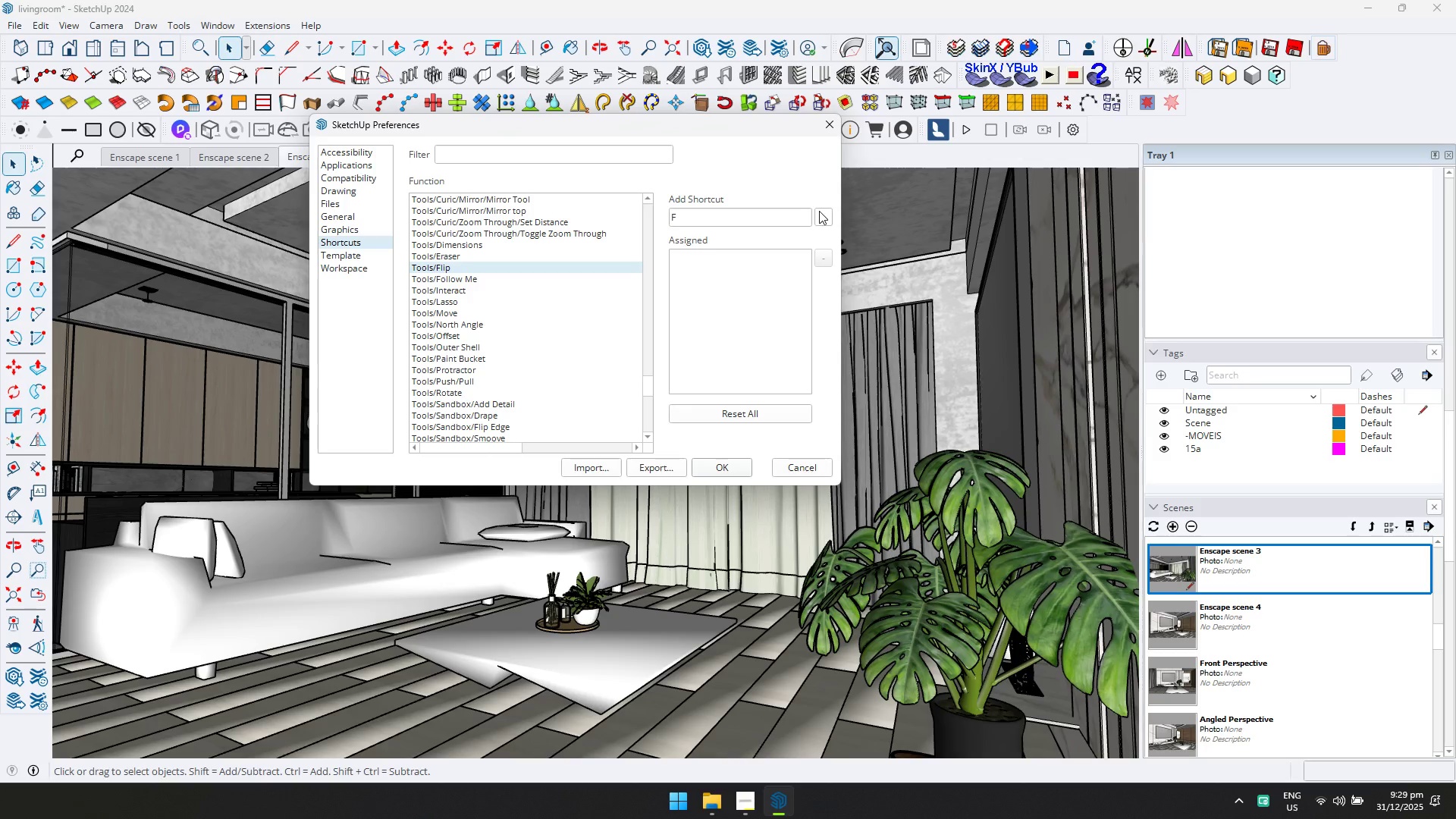 
left_click([789, 216])
 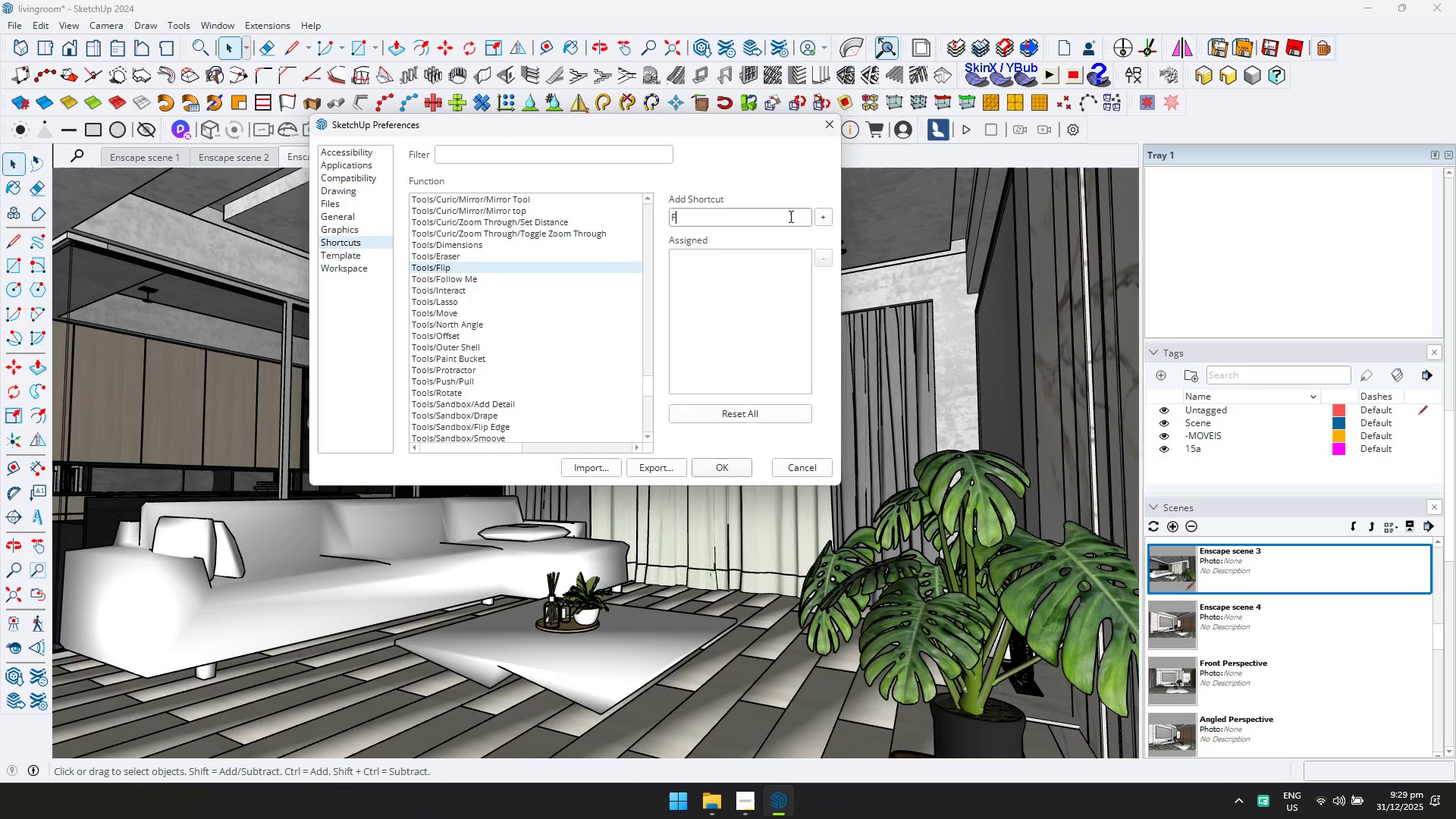 
left_click_drag(start_coordinate=[789, 216], to_coordinate=[646, 211])
 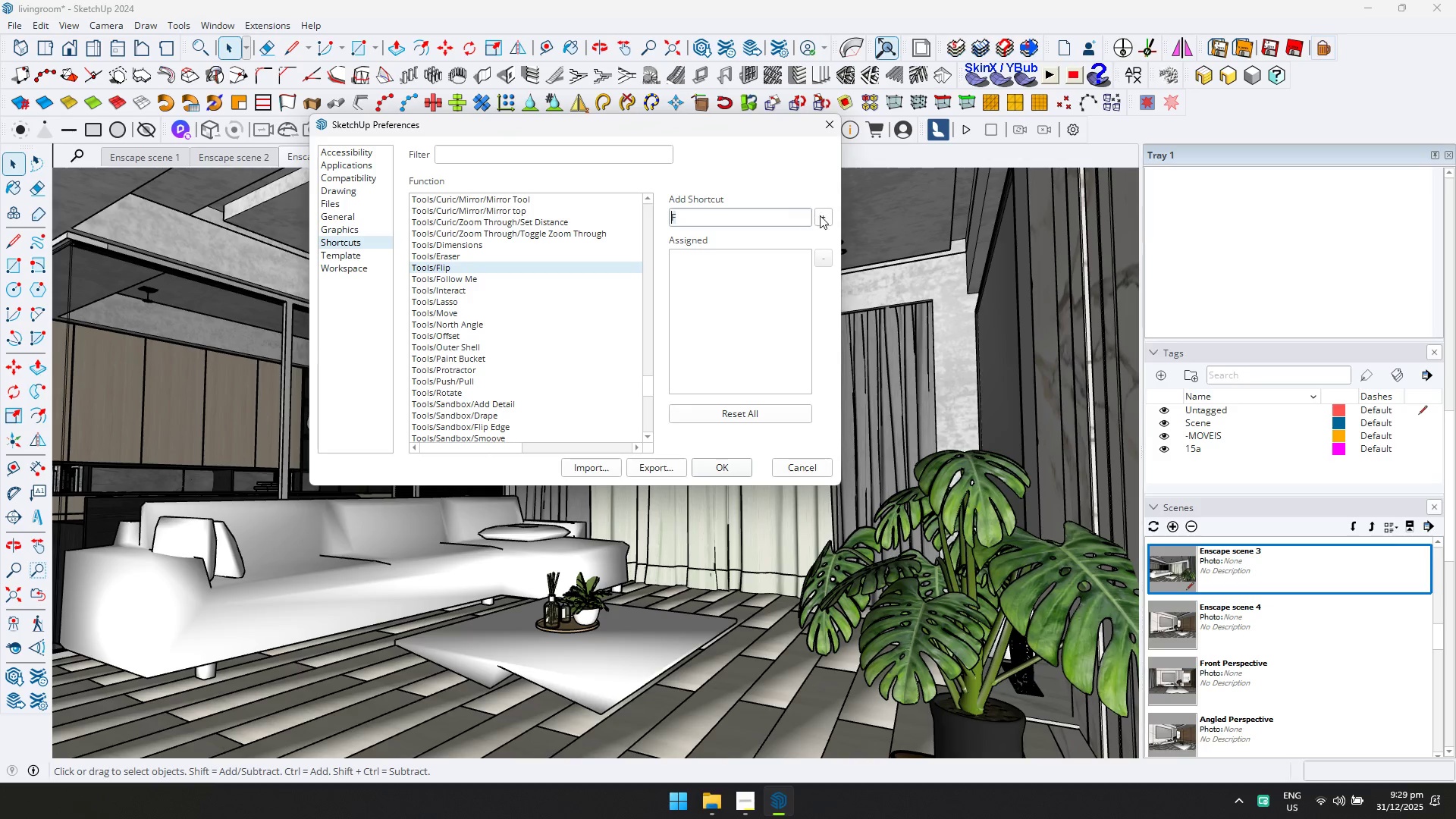 
key(F)
 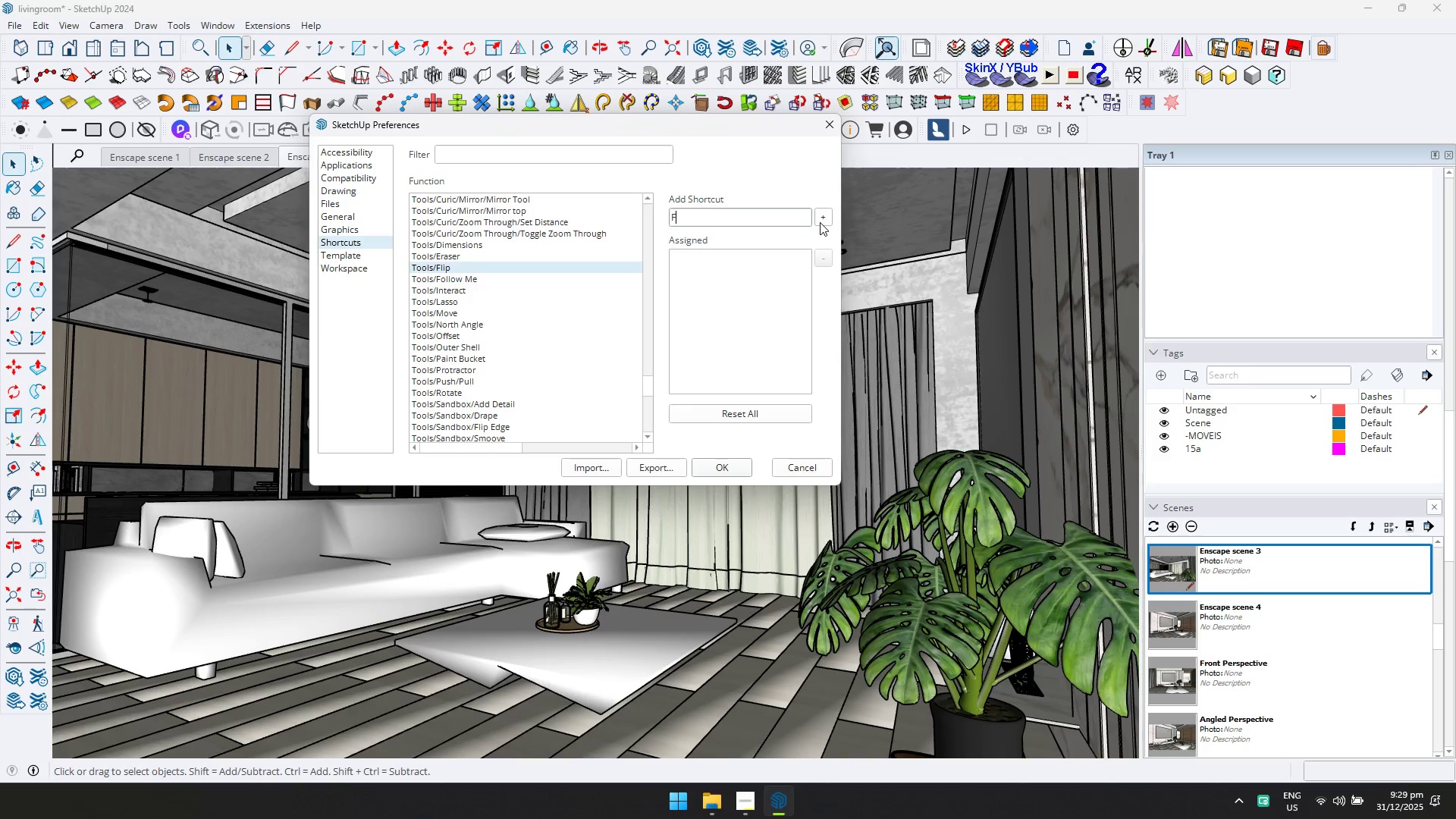 
left_click([823, 219])
 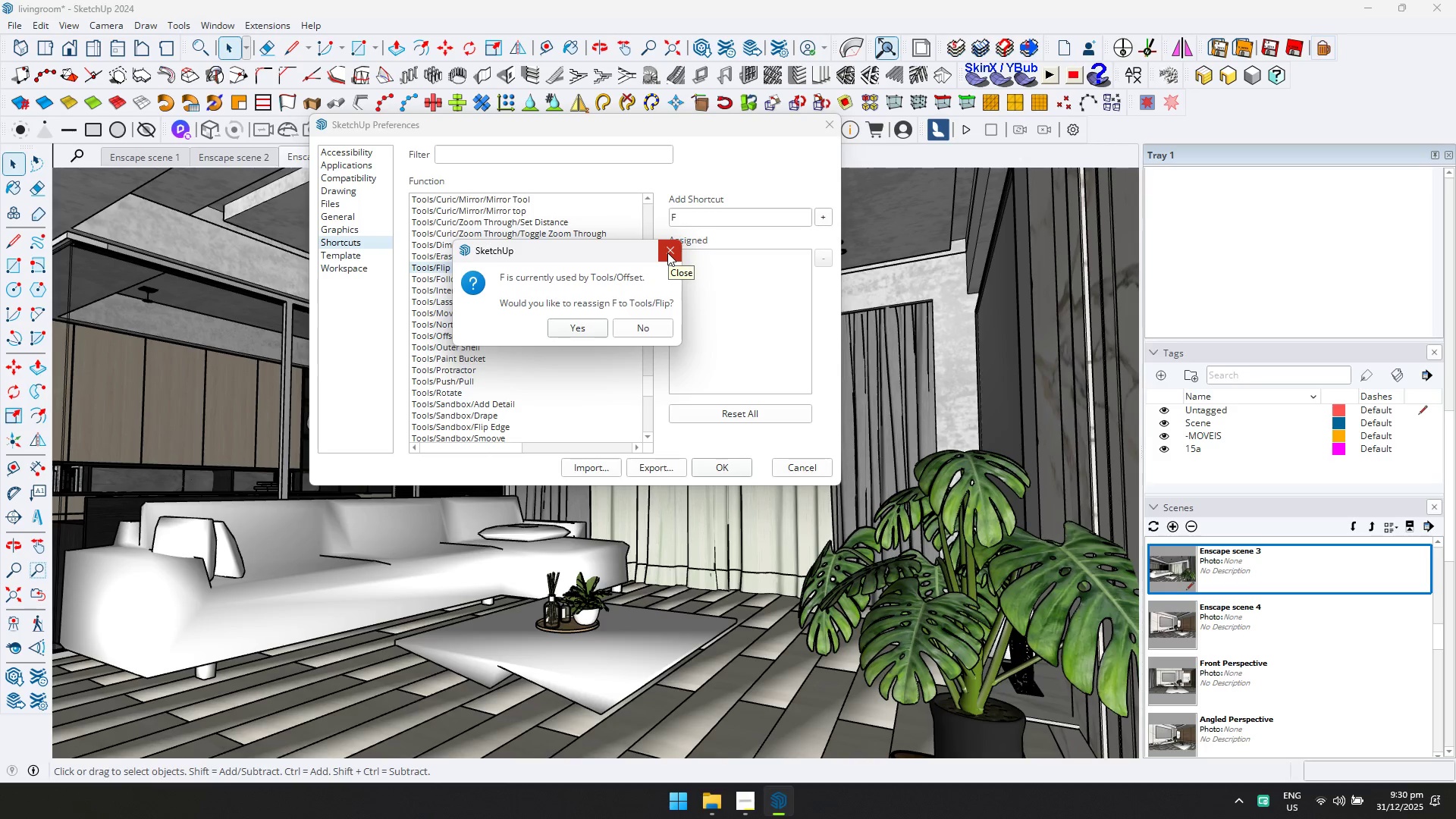 
left_click([667, 253])
 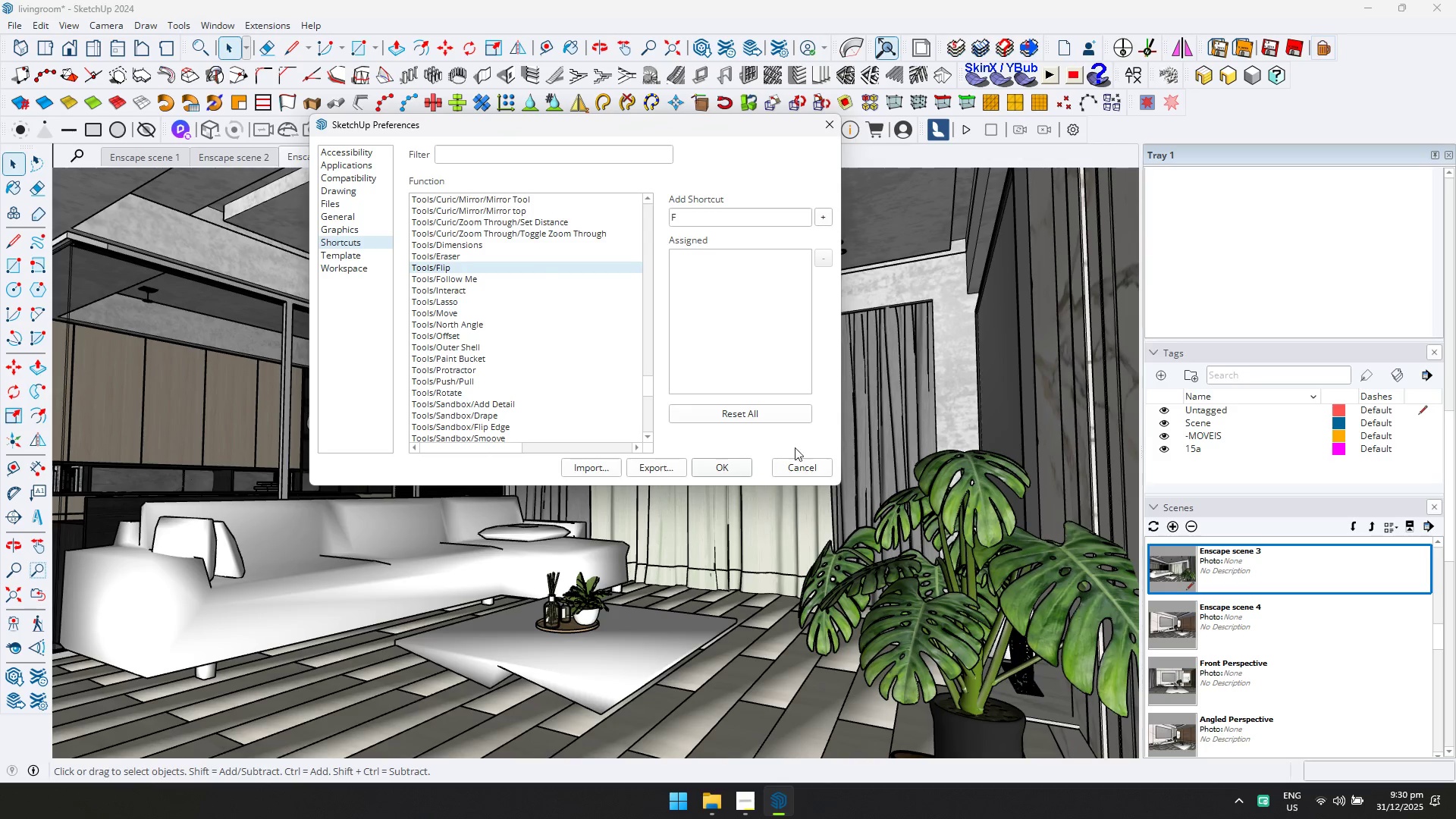 
left_click([787, 461])
 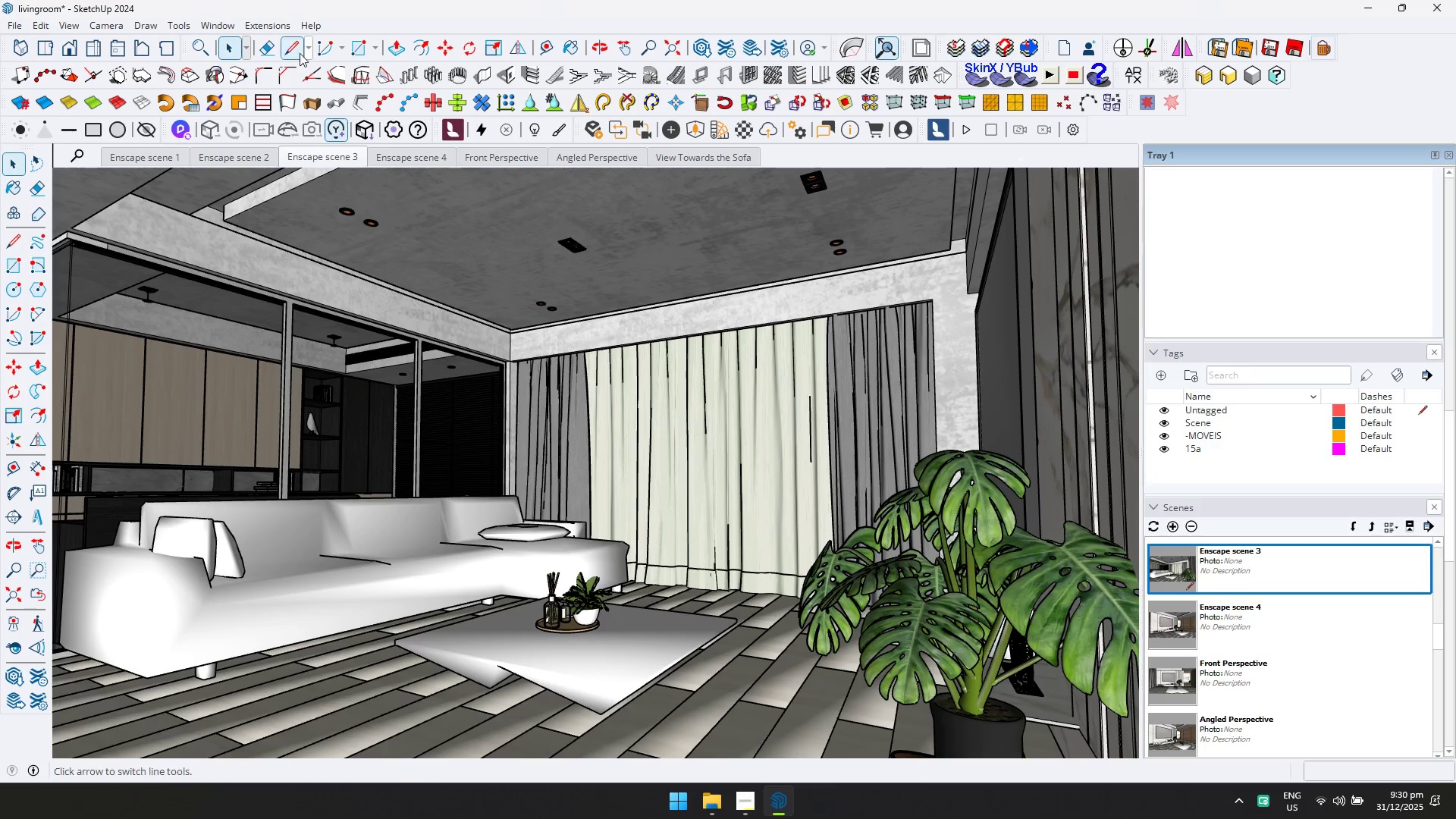 
left_click([221, 20])
 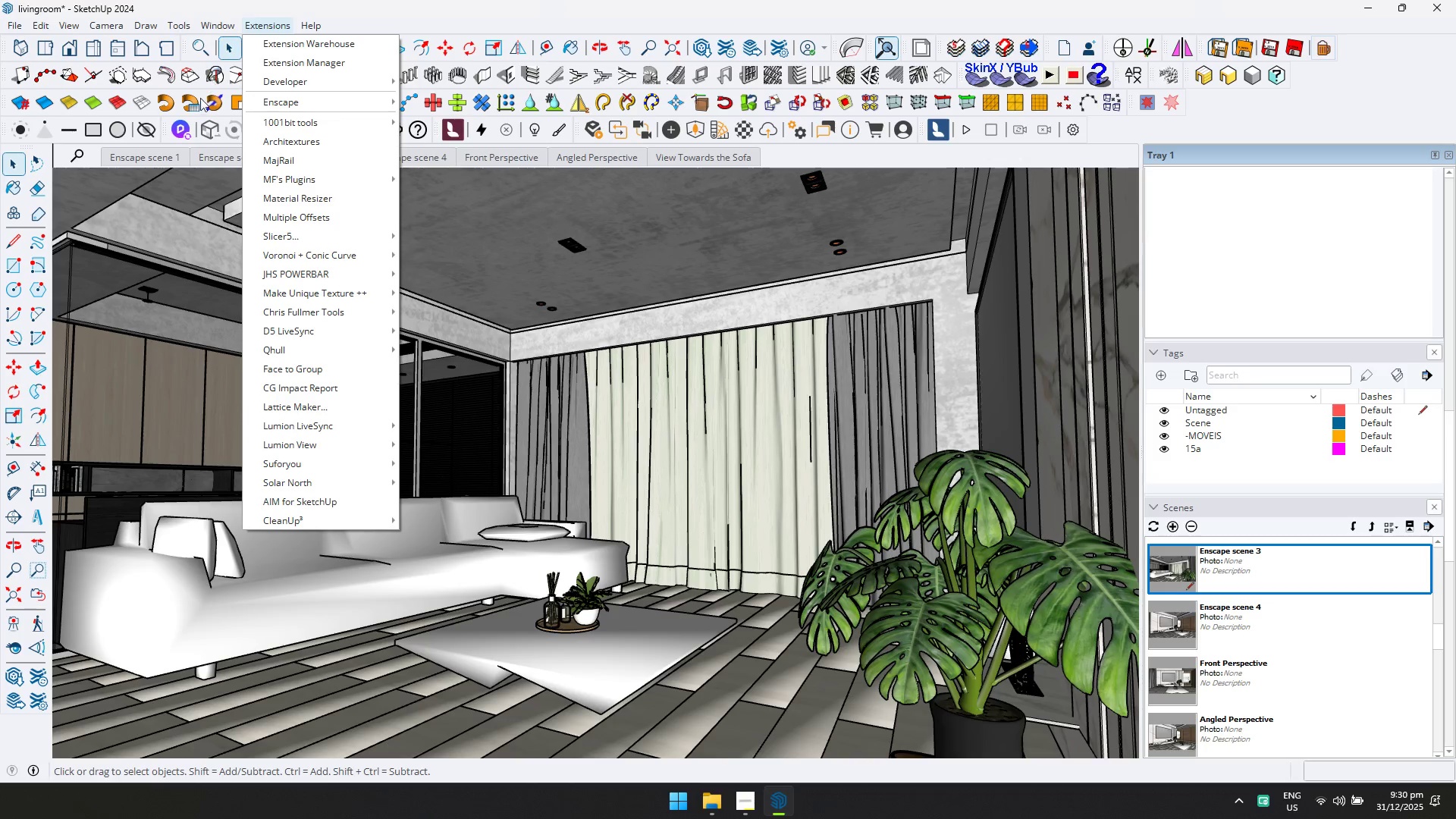 
left_click([406, 0])
 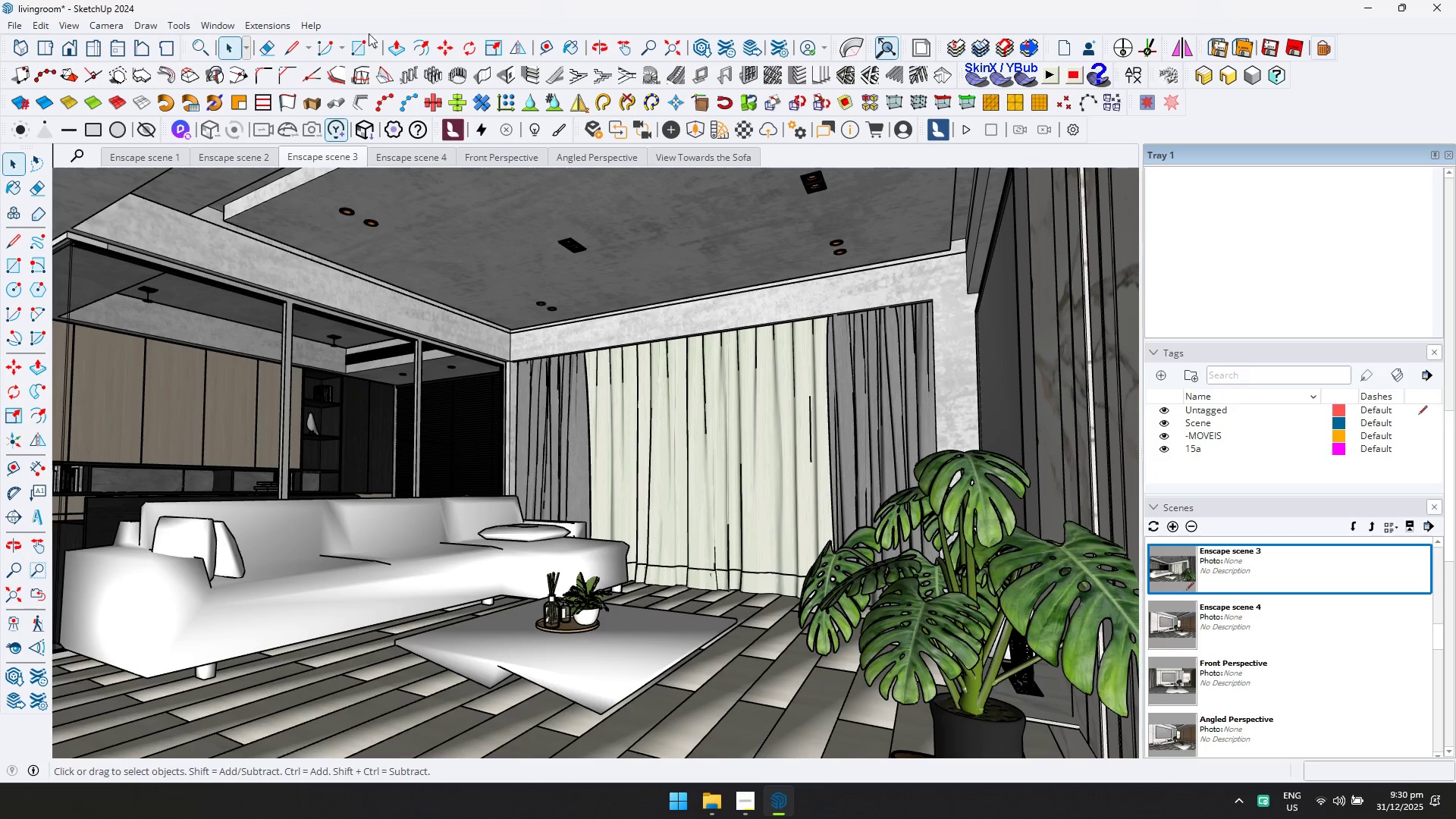 
mouse_move([240, 24])
 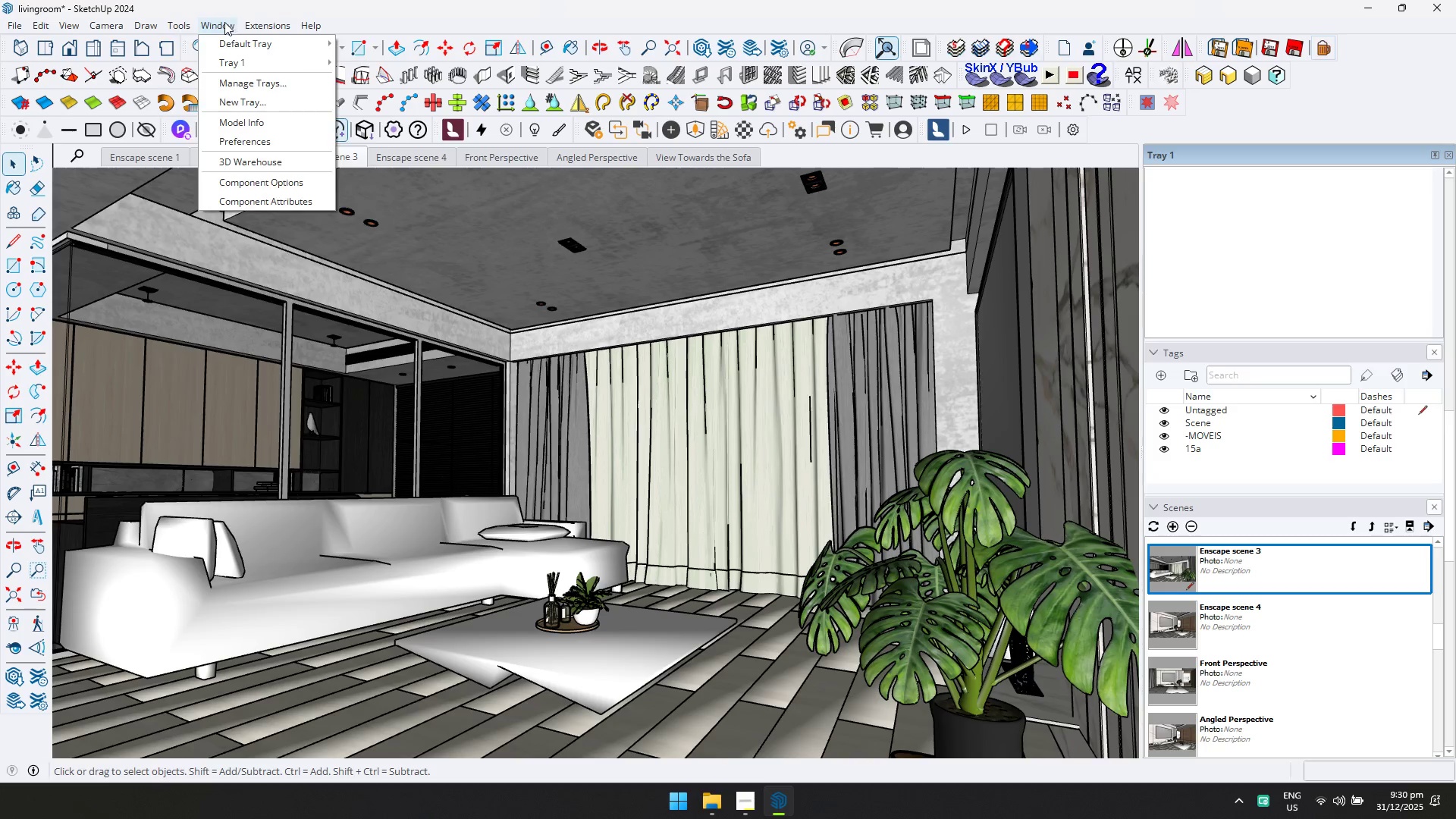 
double_click([181, 27])
 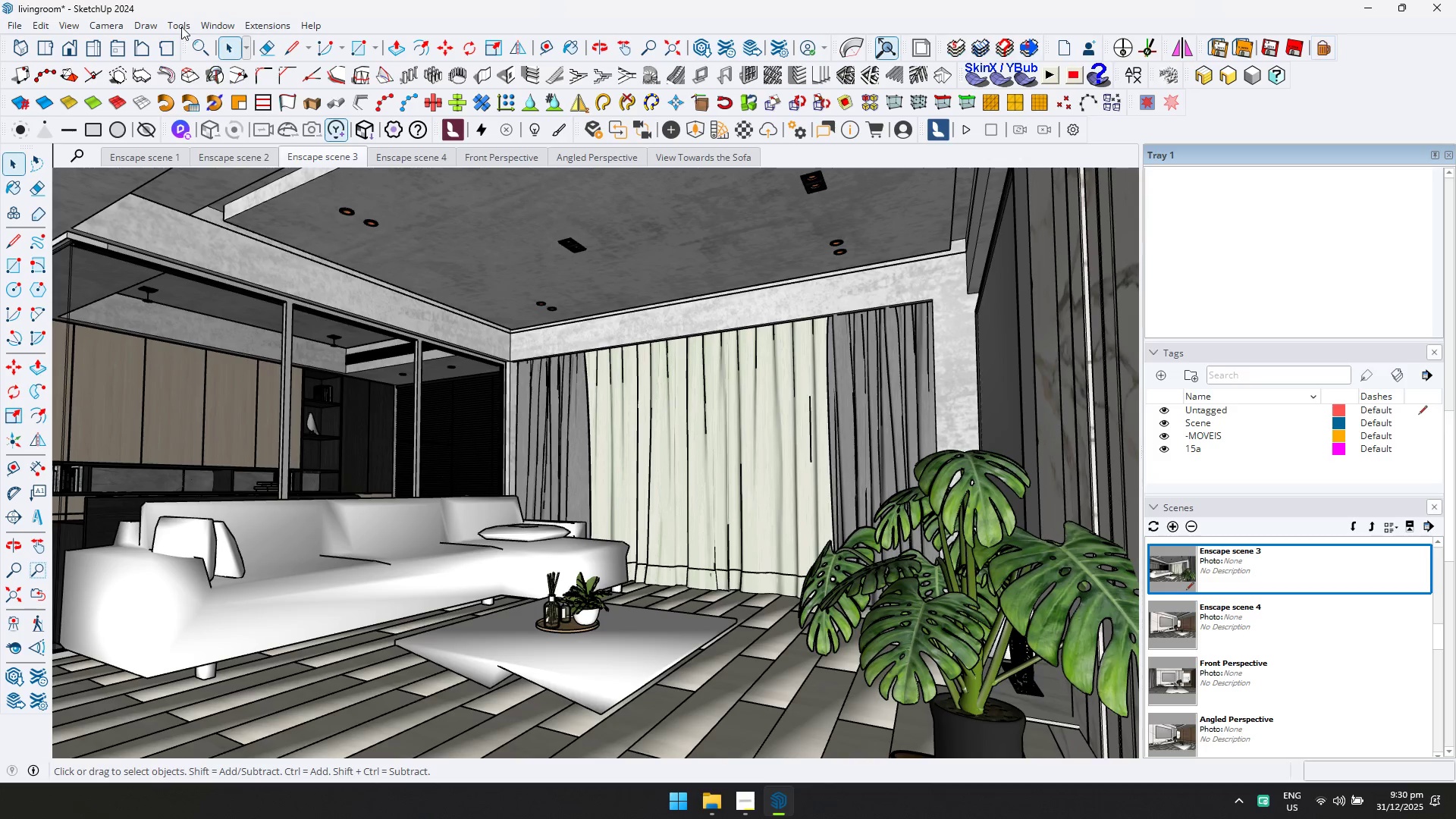 
triple_click([181, 27])
 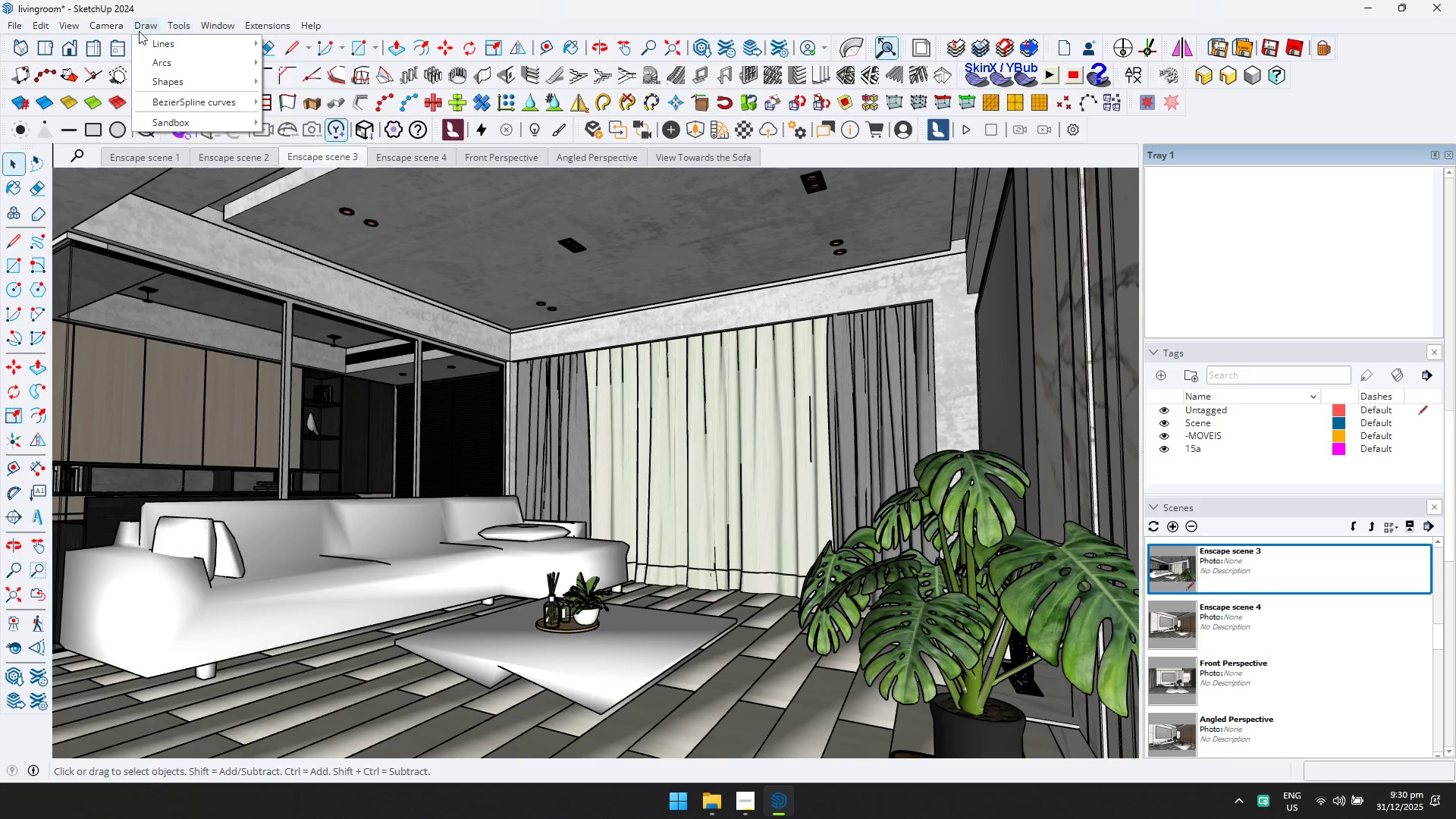 
left_click([94, 27])
 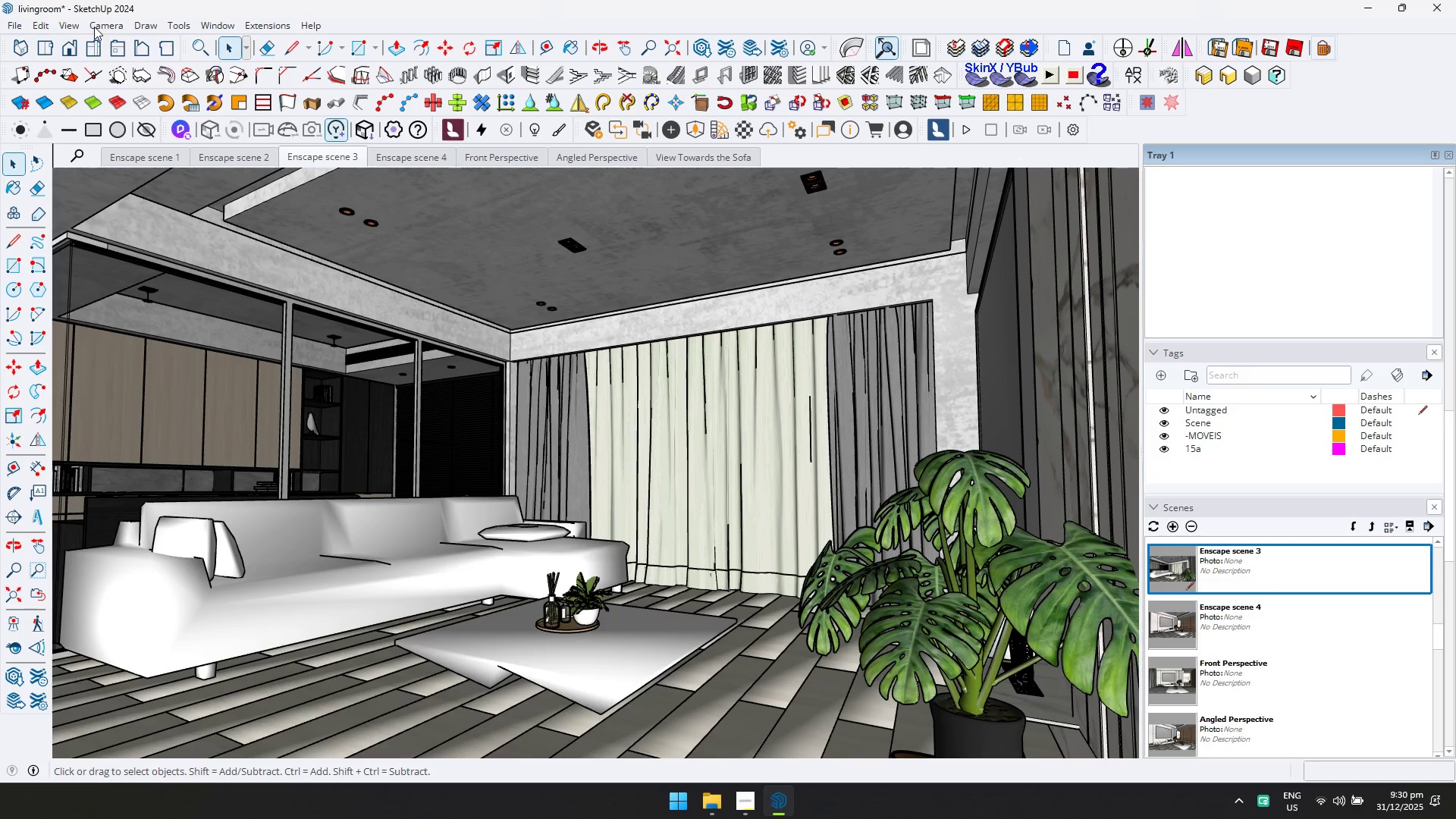 
left_click([94, 27])
 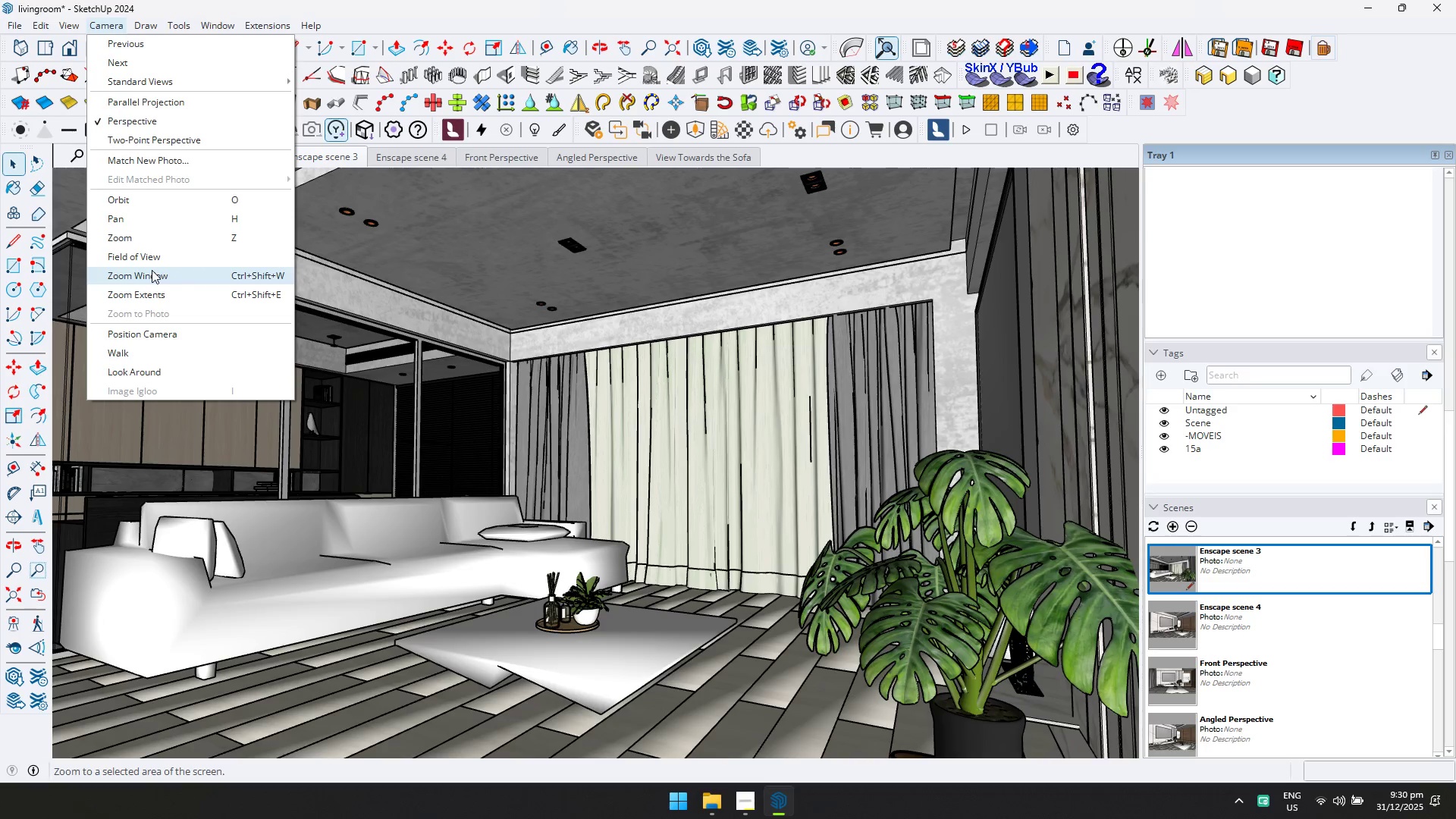 
left_click([158, 279])
 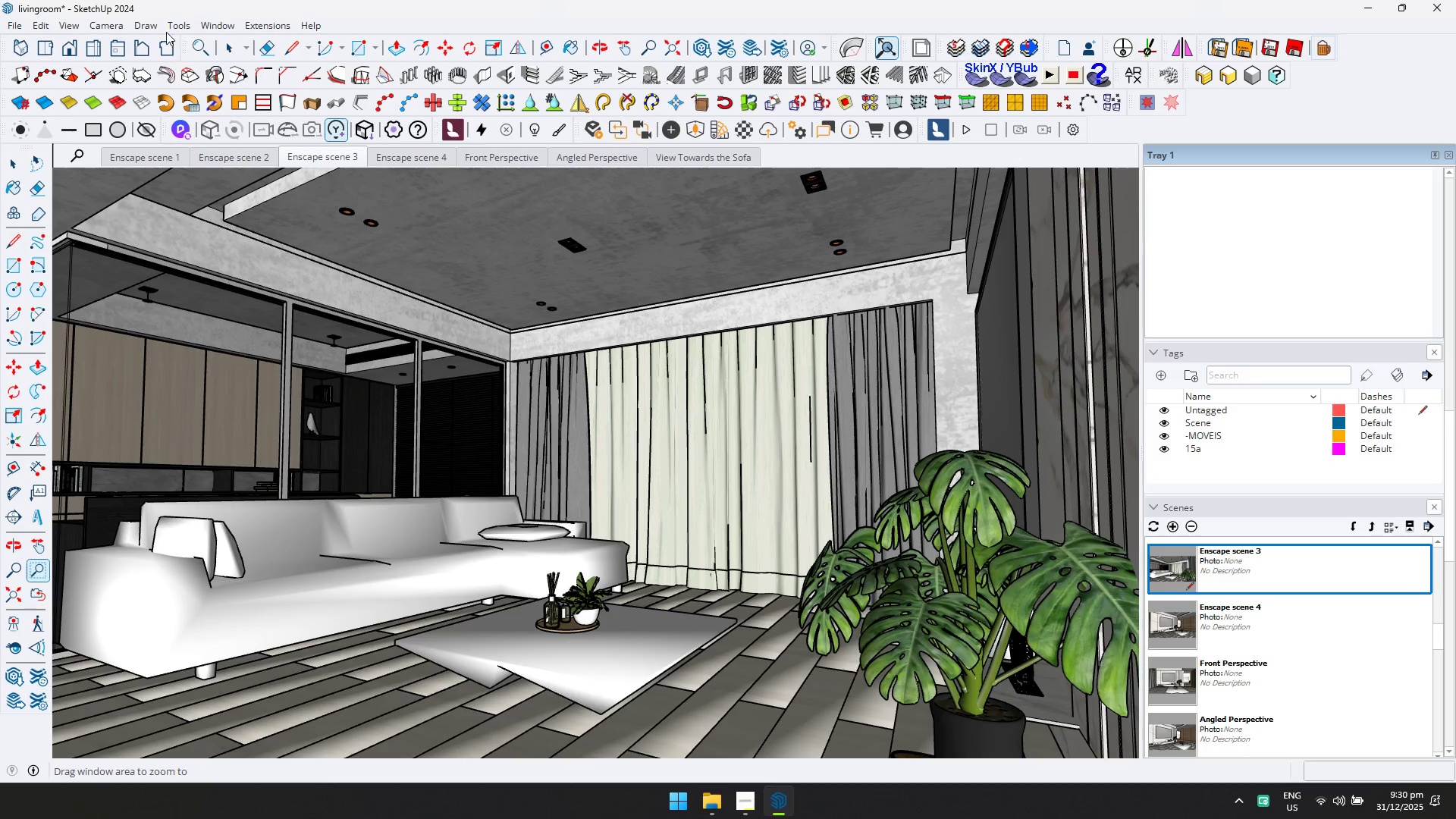 
left_click([102, 23])
 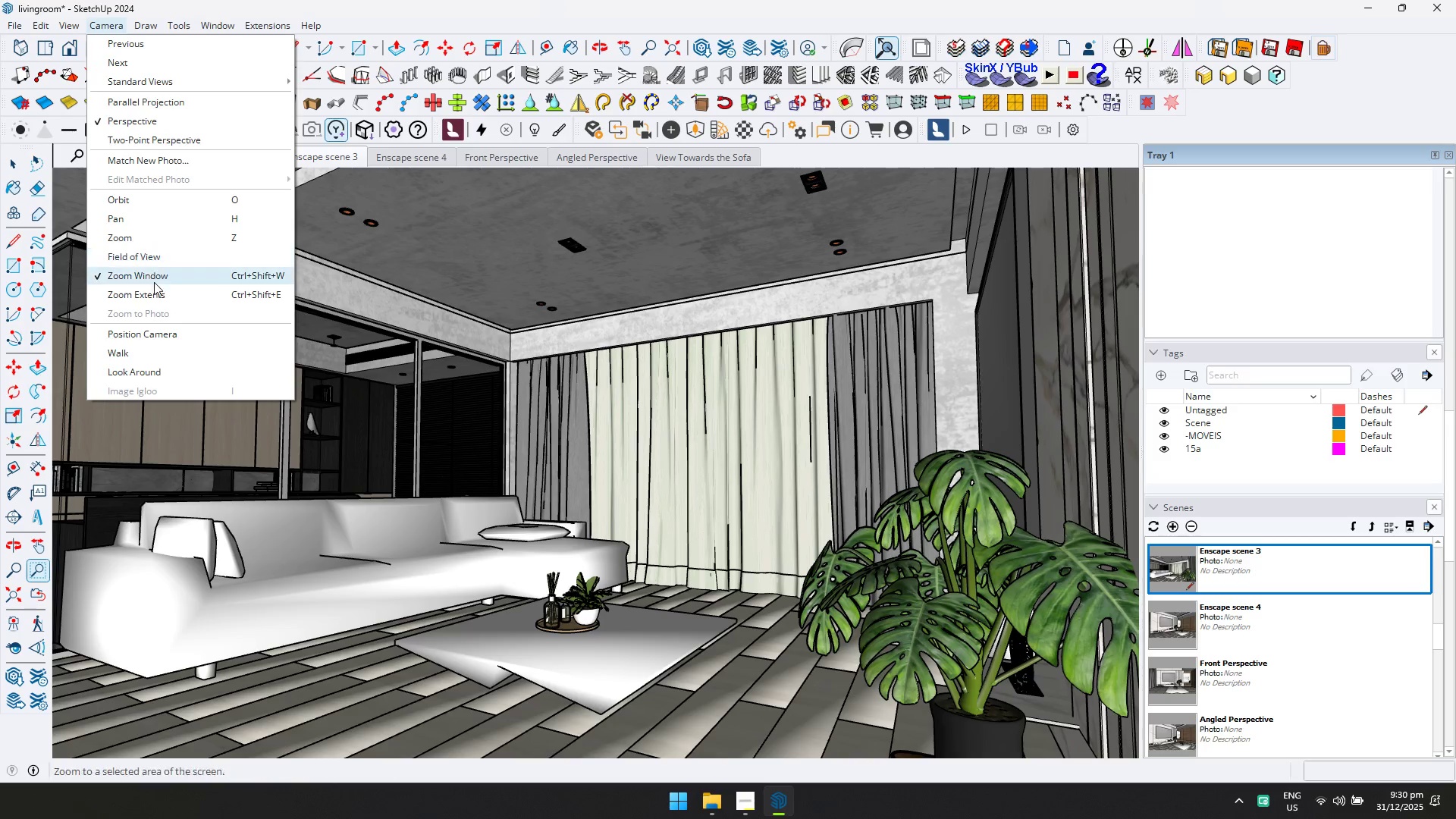 
left_click([154, 296])
 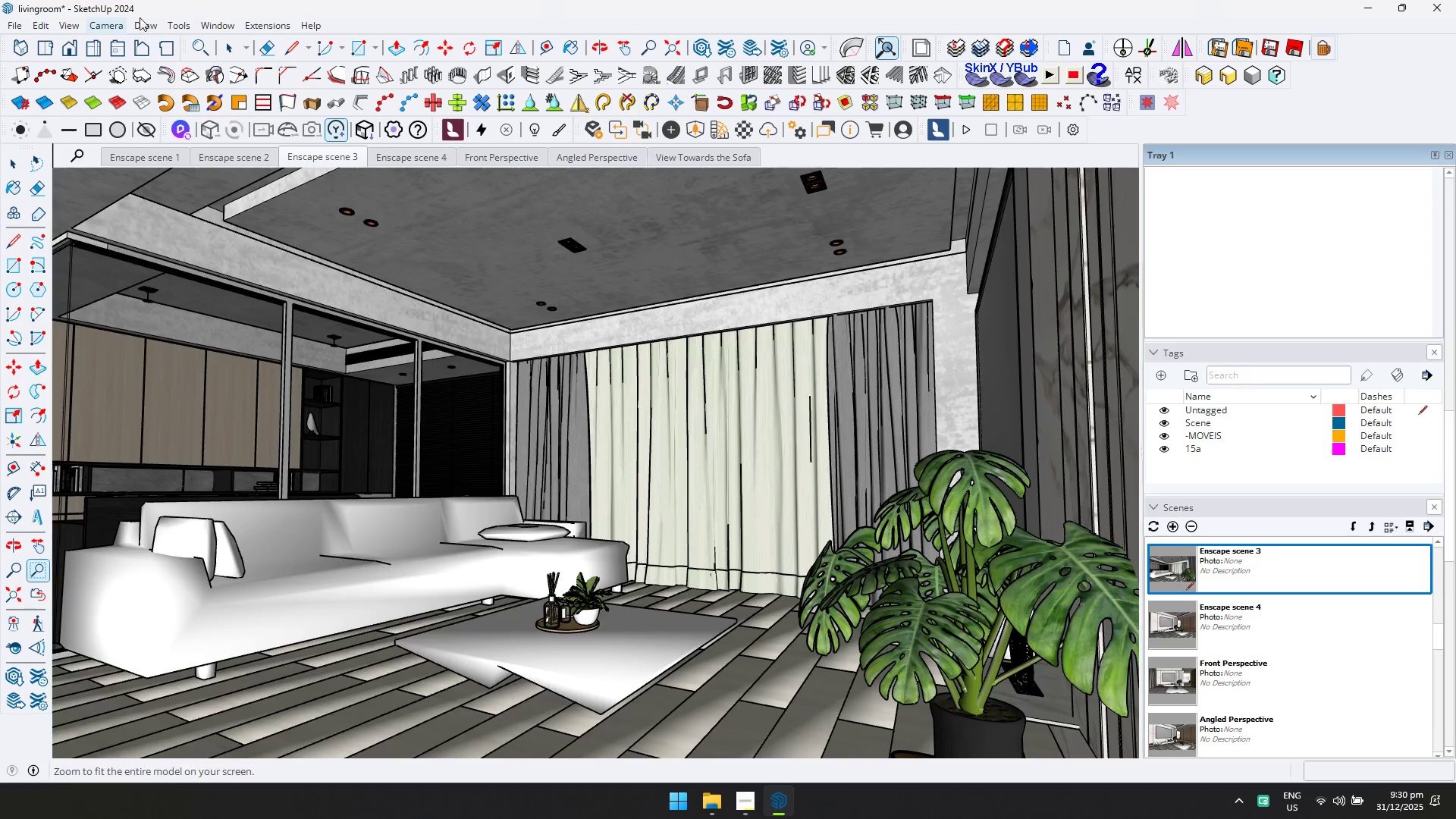 
left_click([110, 24])
 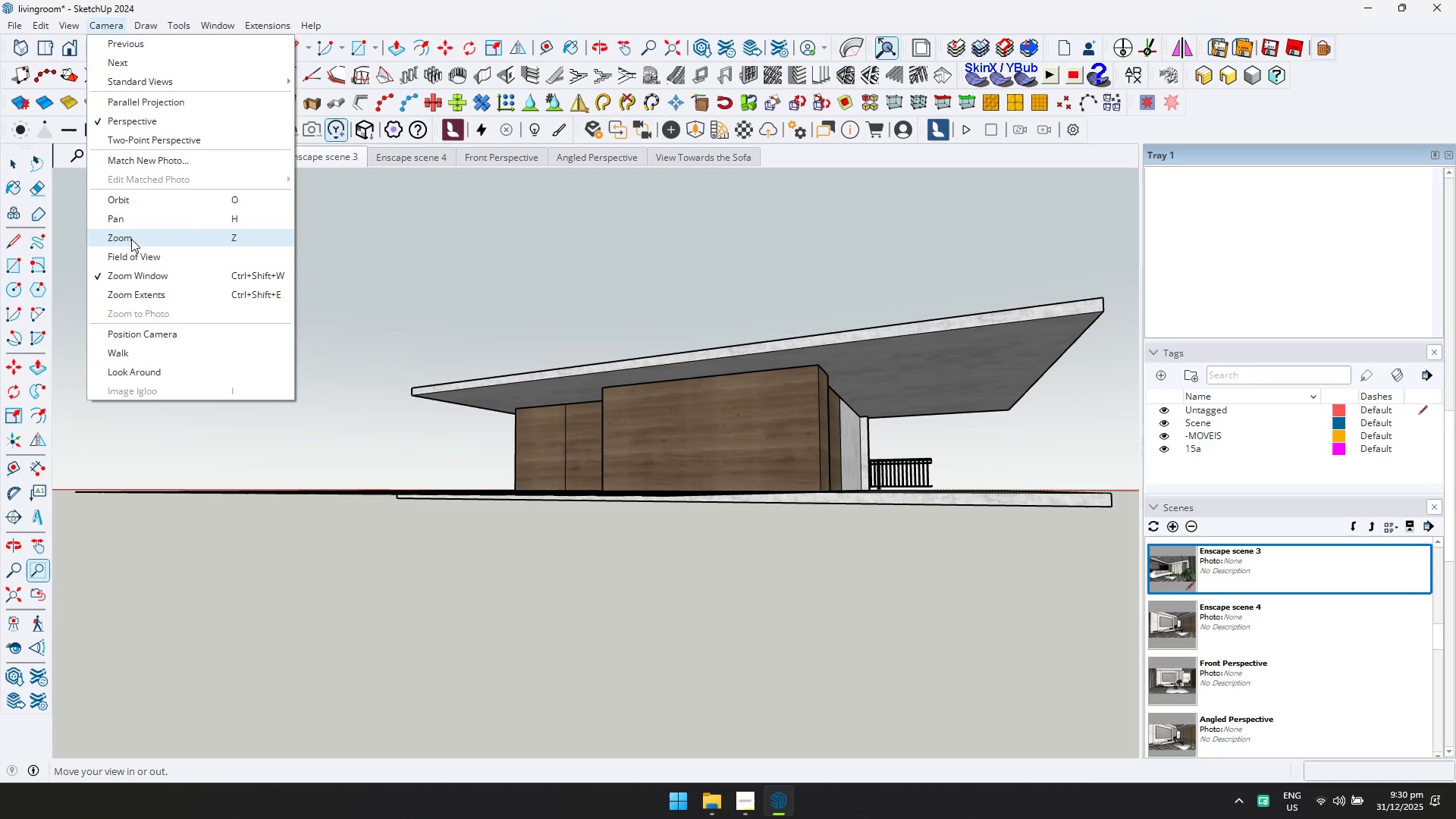 
left_click([133, 256])
 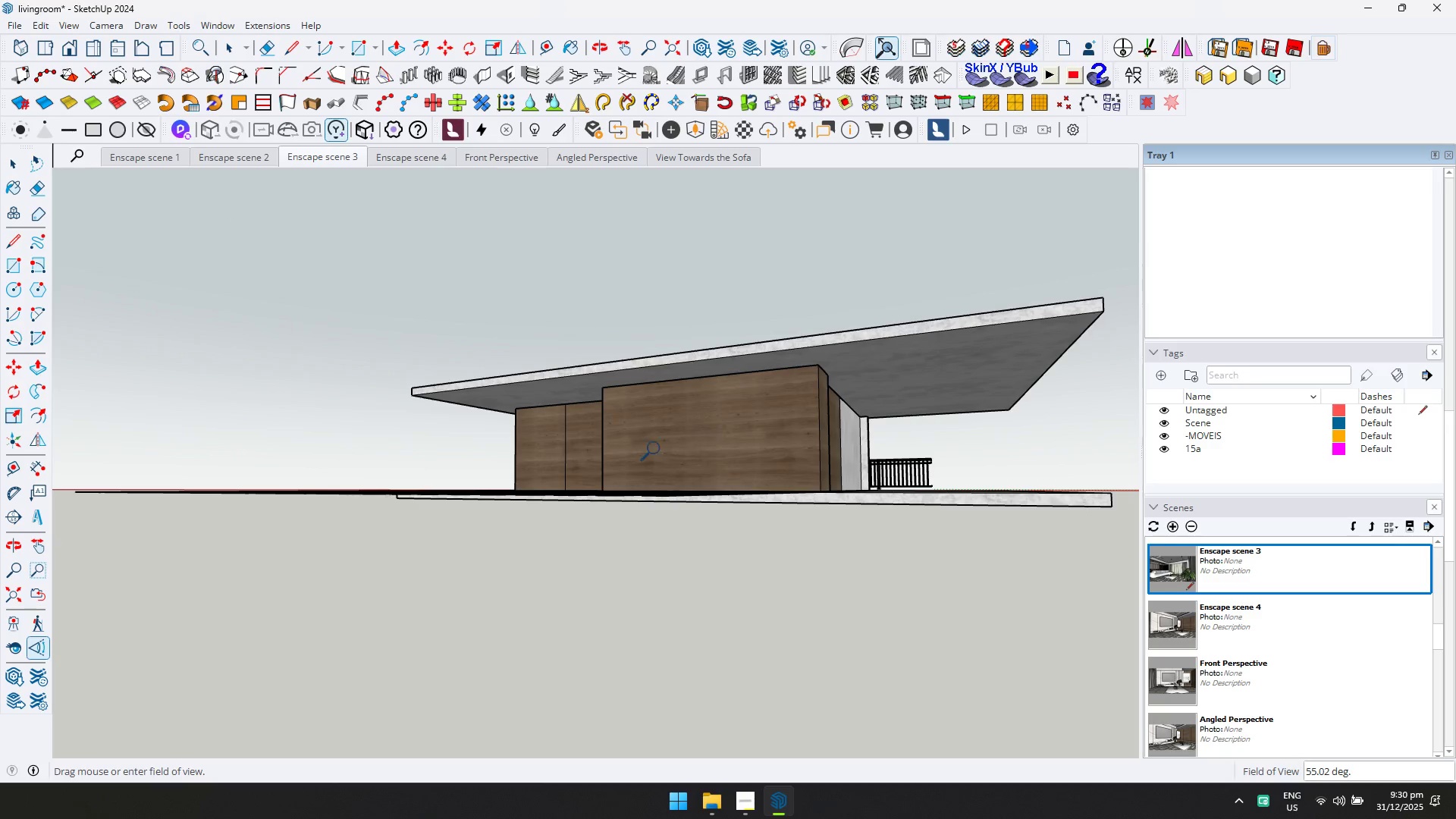 
scroll: coordinate [750, 554], scroll_direction: up, amount: 35.0
 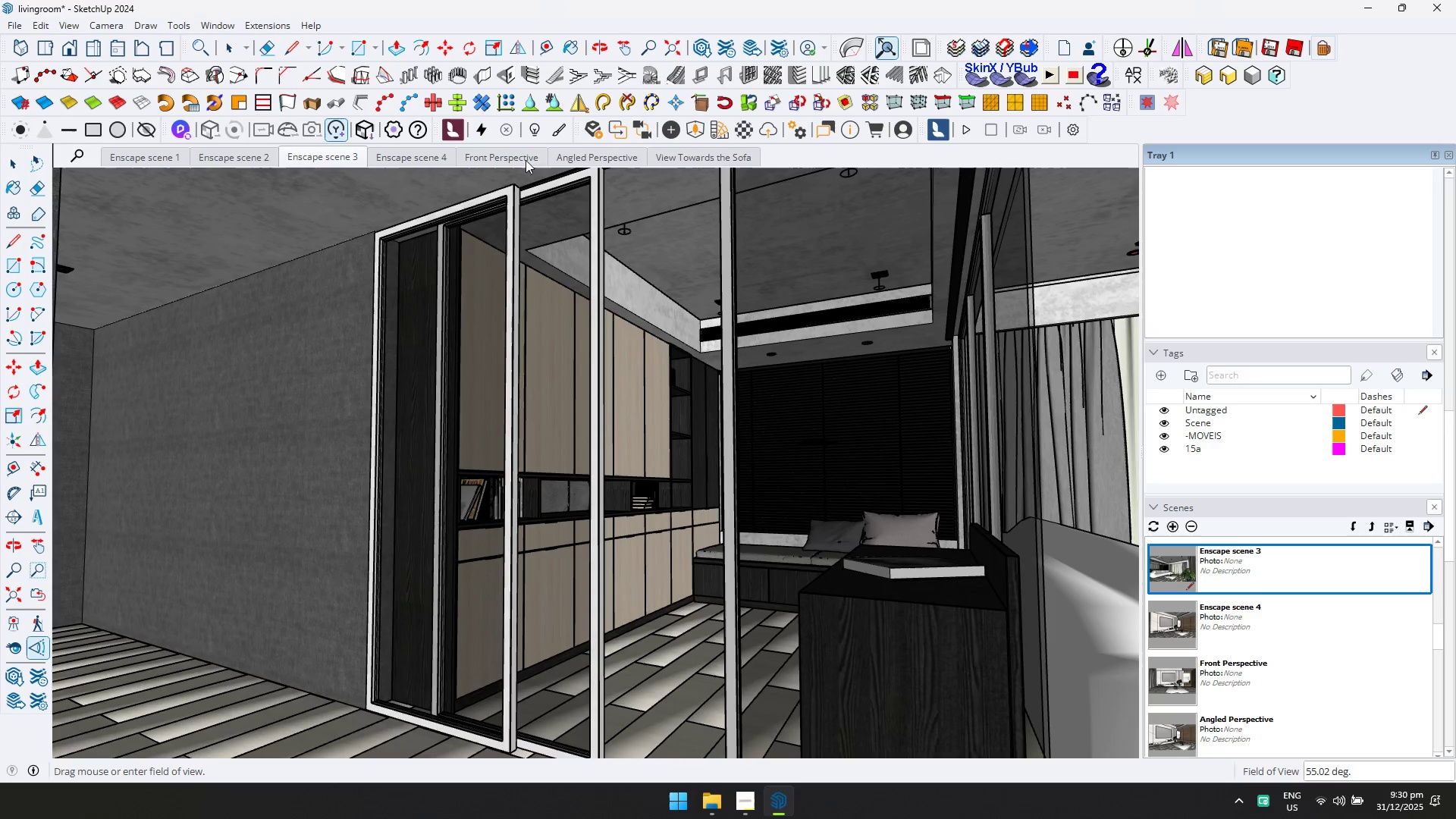 
left_click([587, 148])
 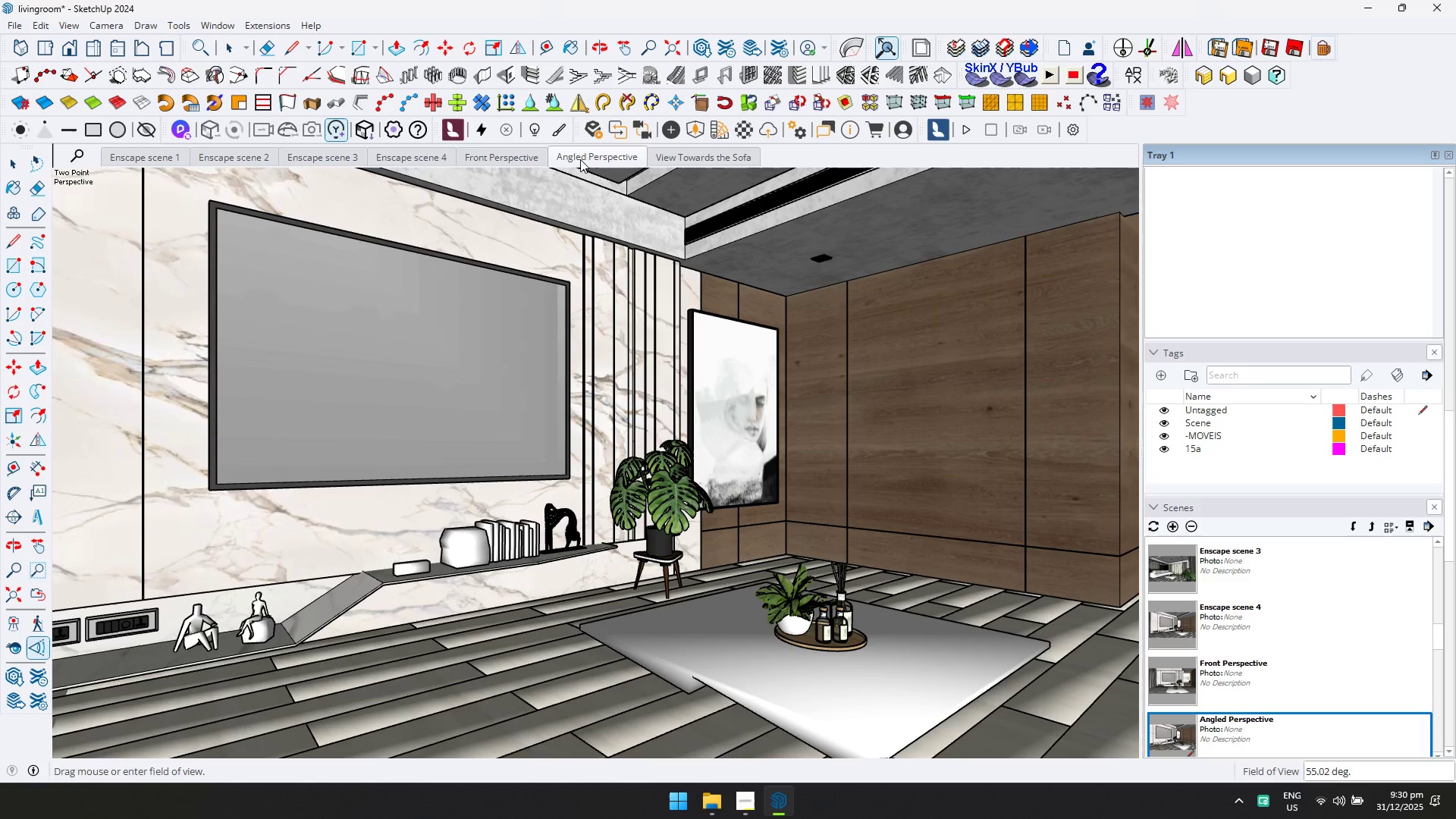 
left_click([537, 158])
 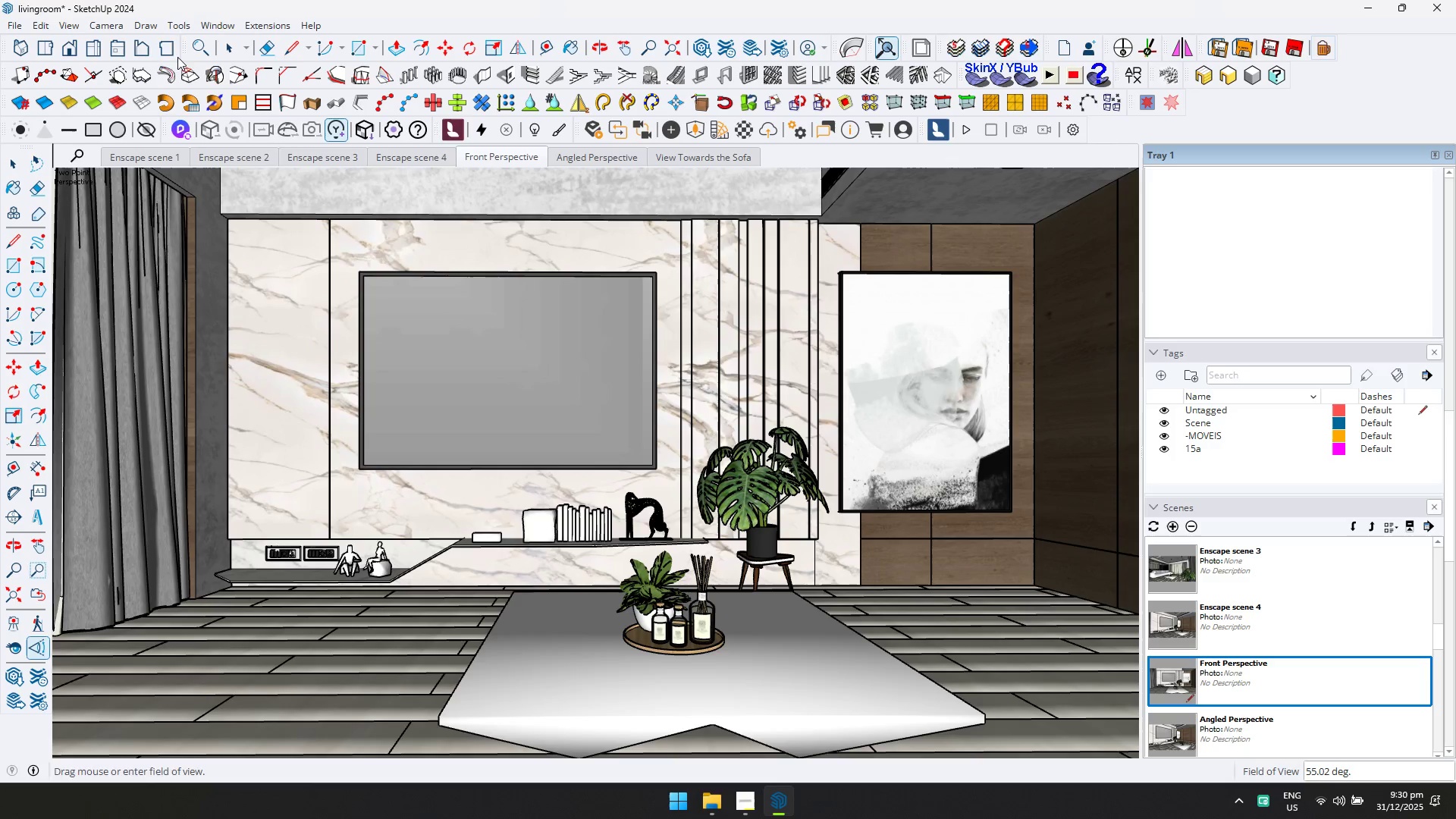 
left_click([96, 25])
 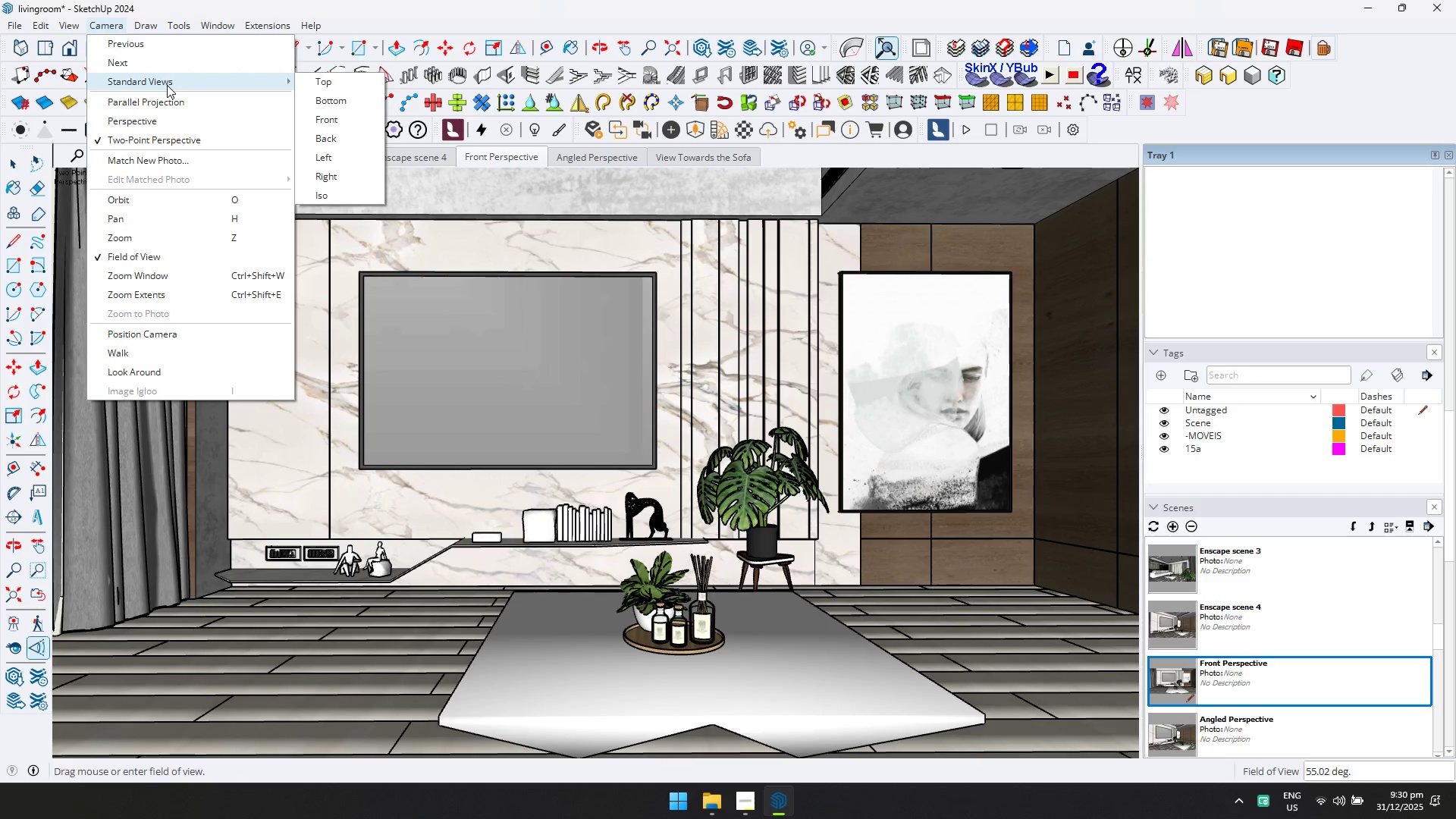 
wait(5.77)
 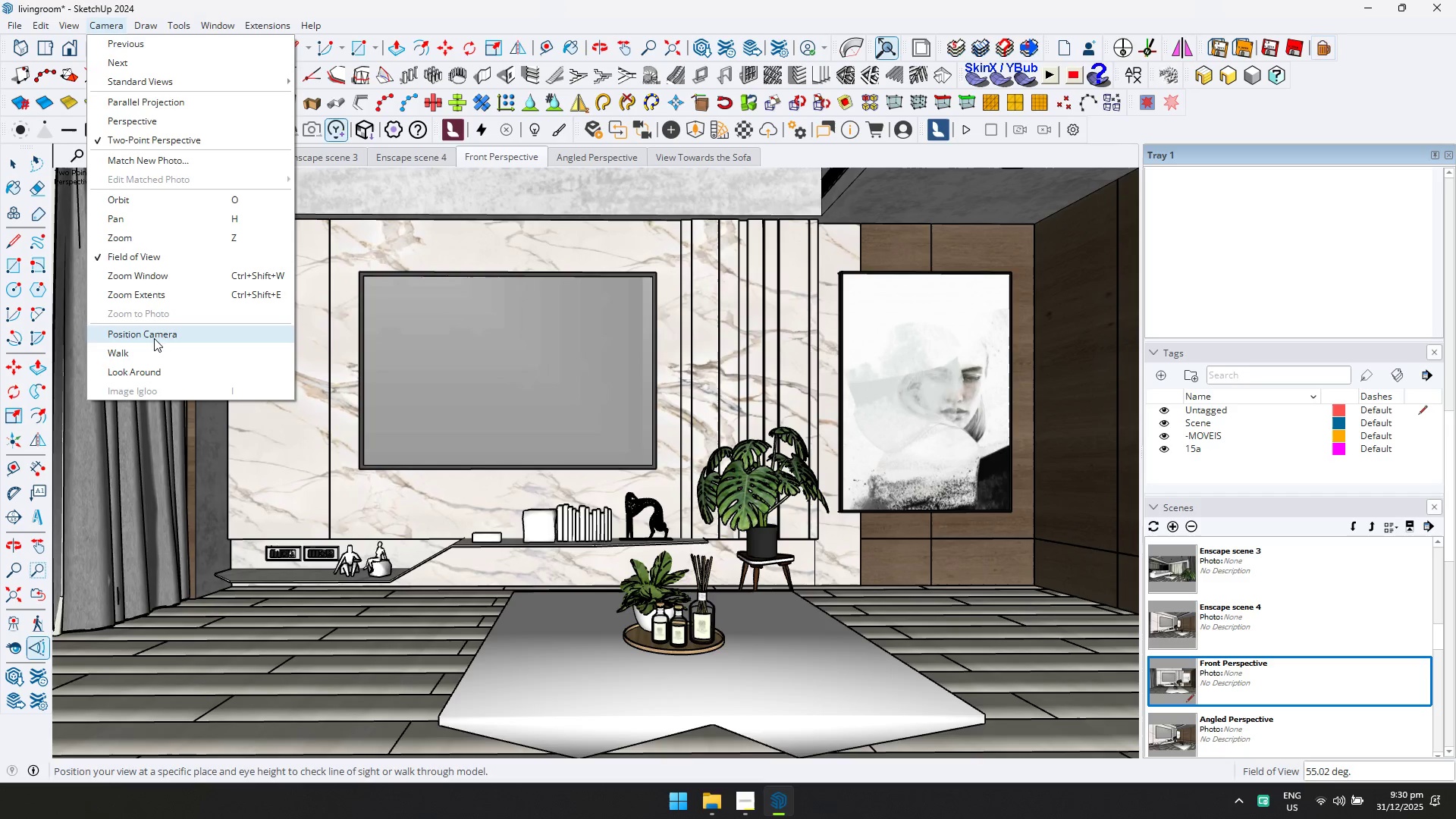 
double_click([70, 28])
 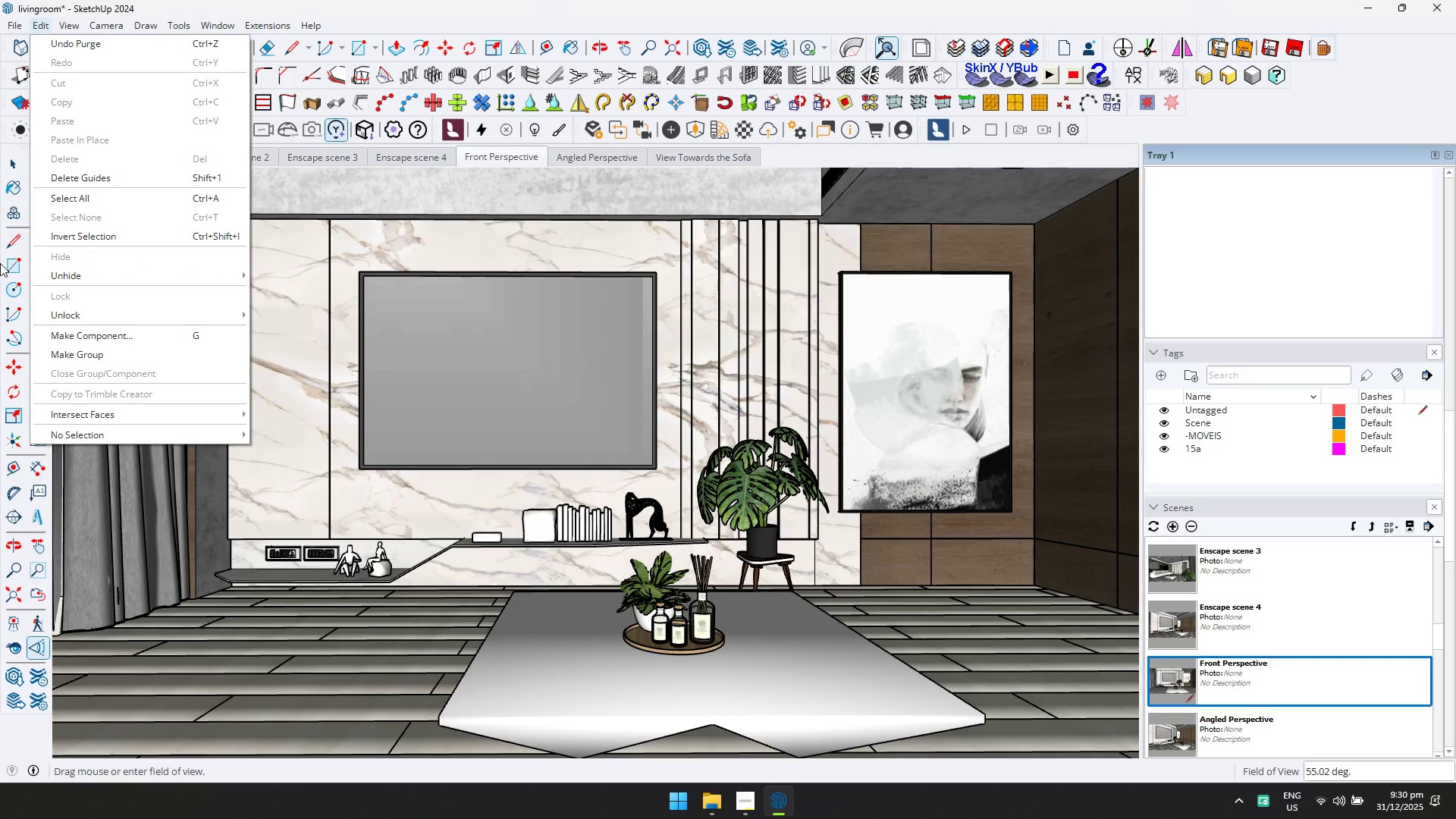 
wait(12.84)
 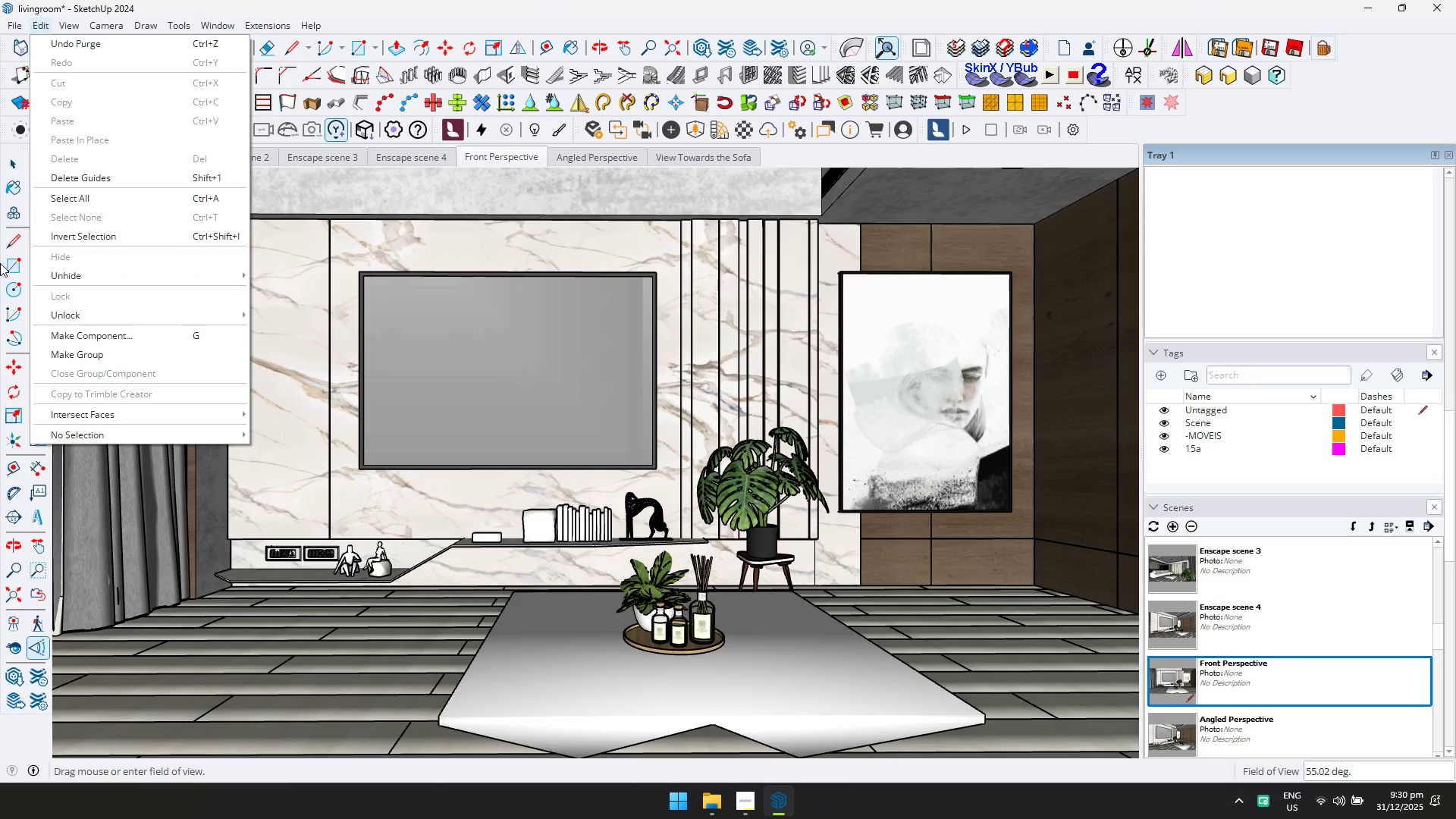 
left_click([843, 155])
 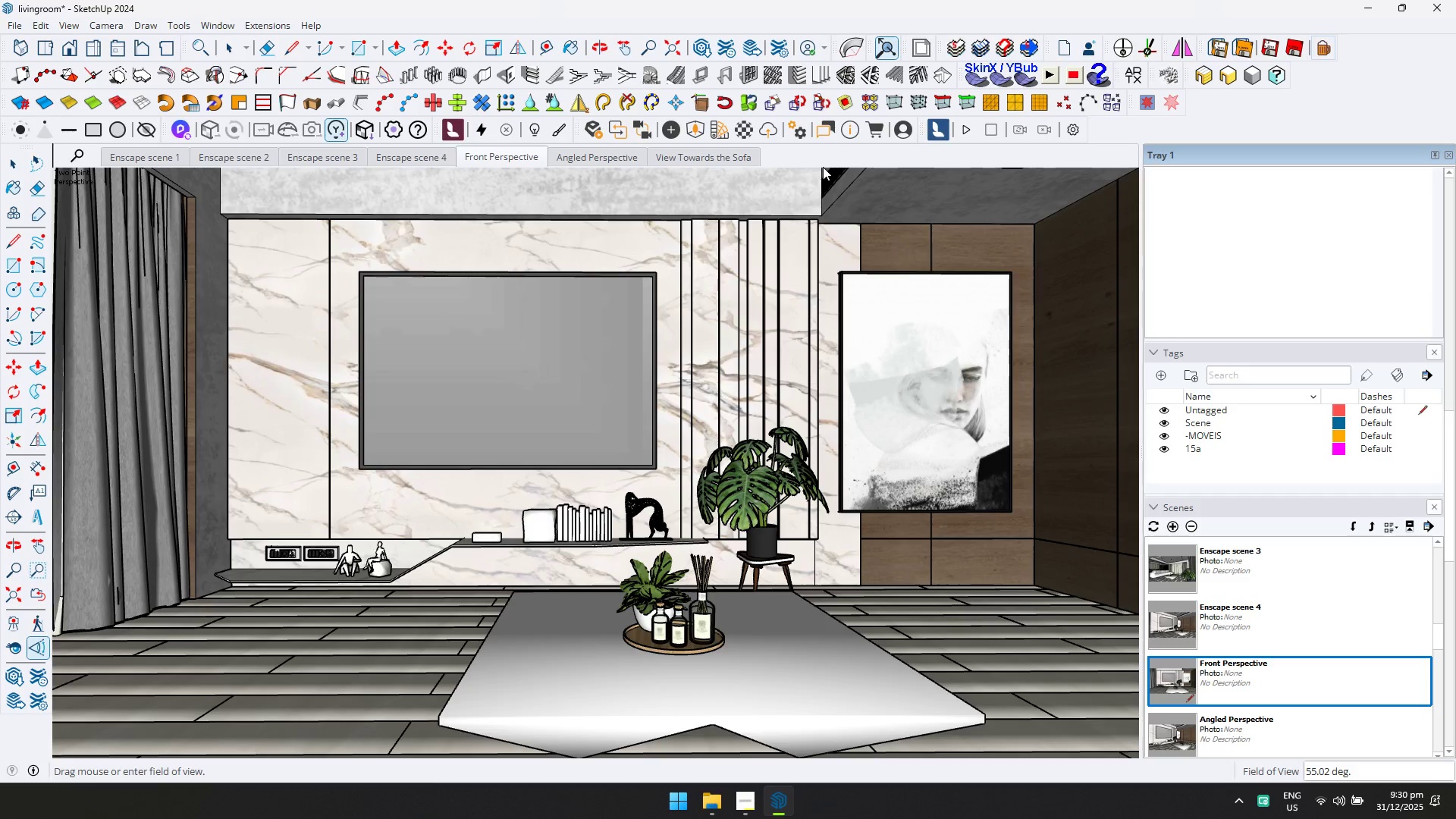 
left_click([842, 148])
 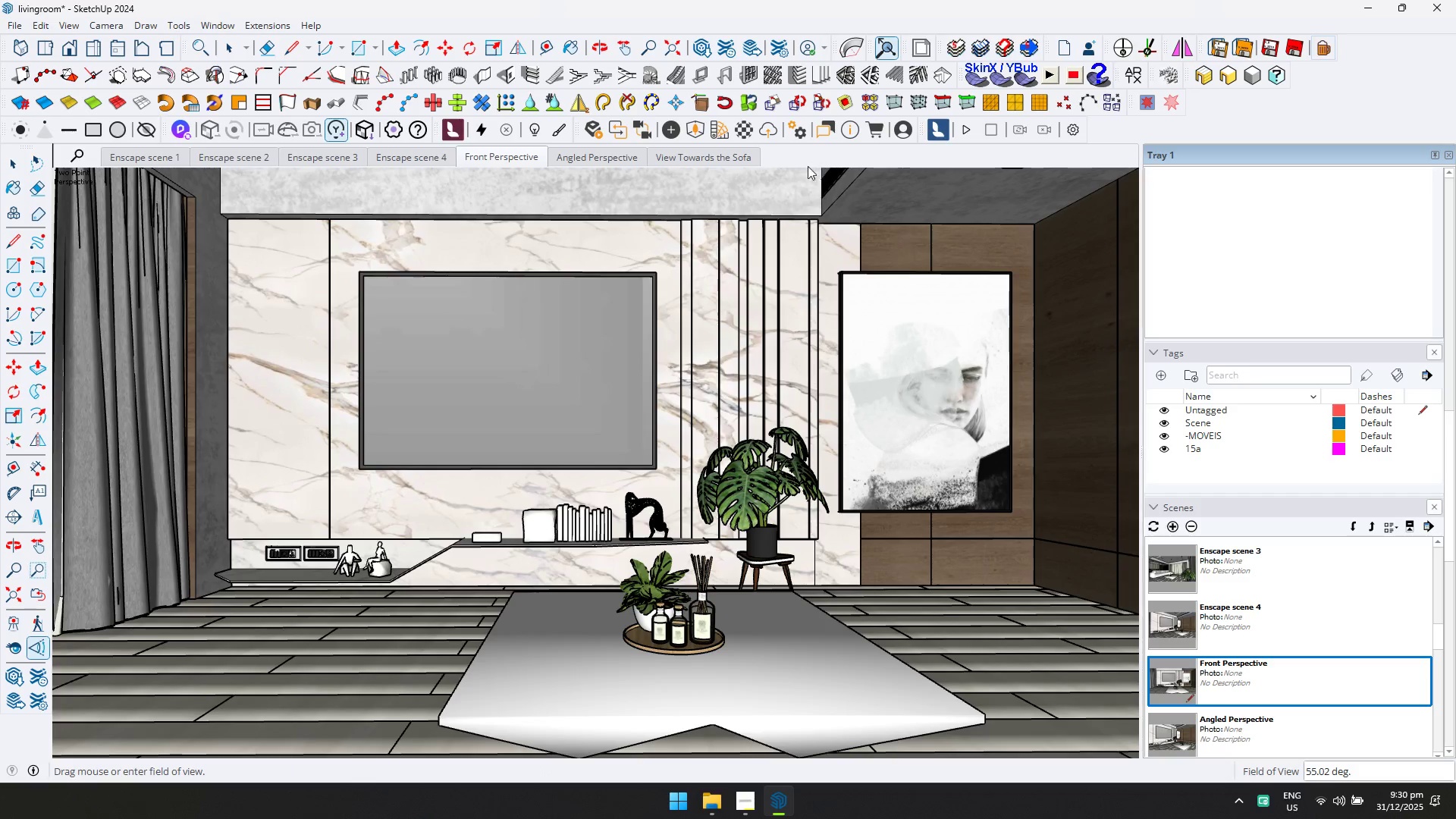 
key(Control+ControlLeft)
 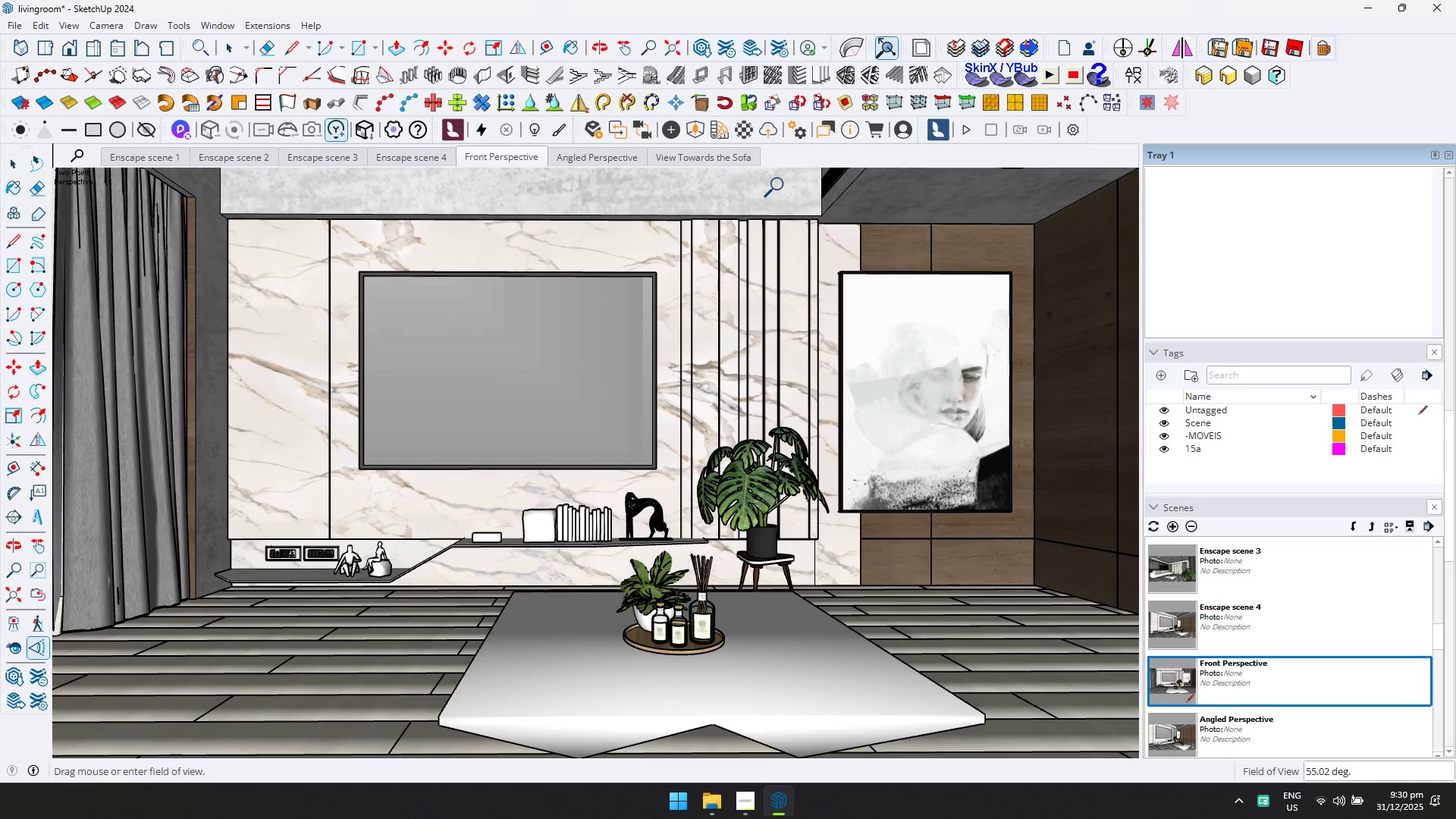 
key(Control+S)
 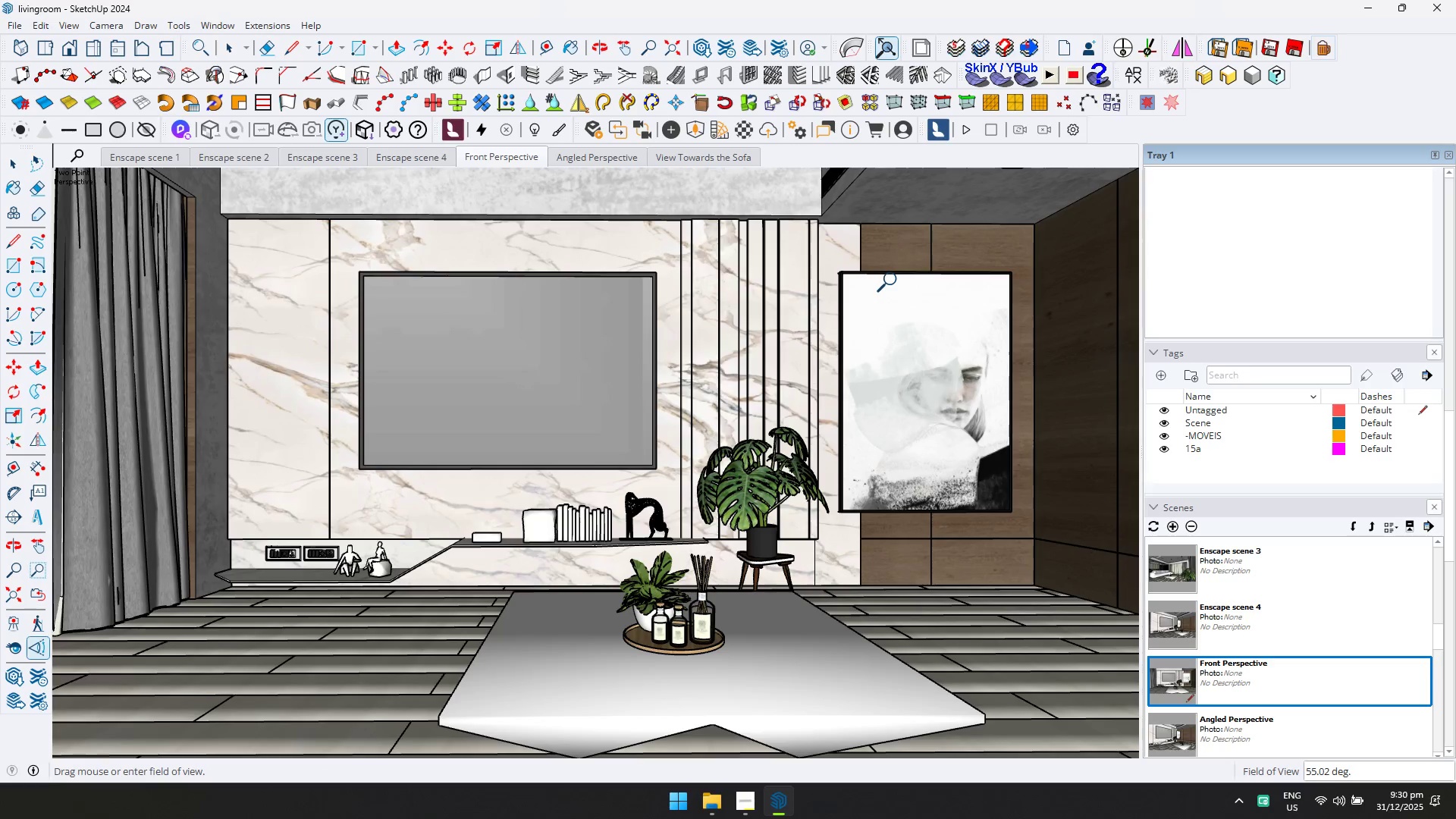 
wait(5.5)
 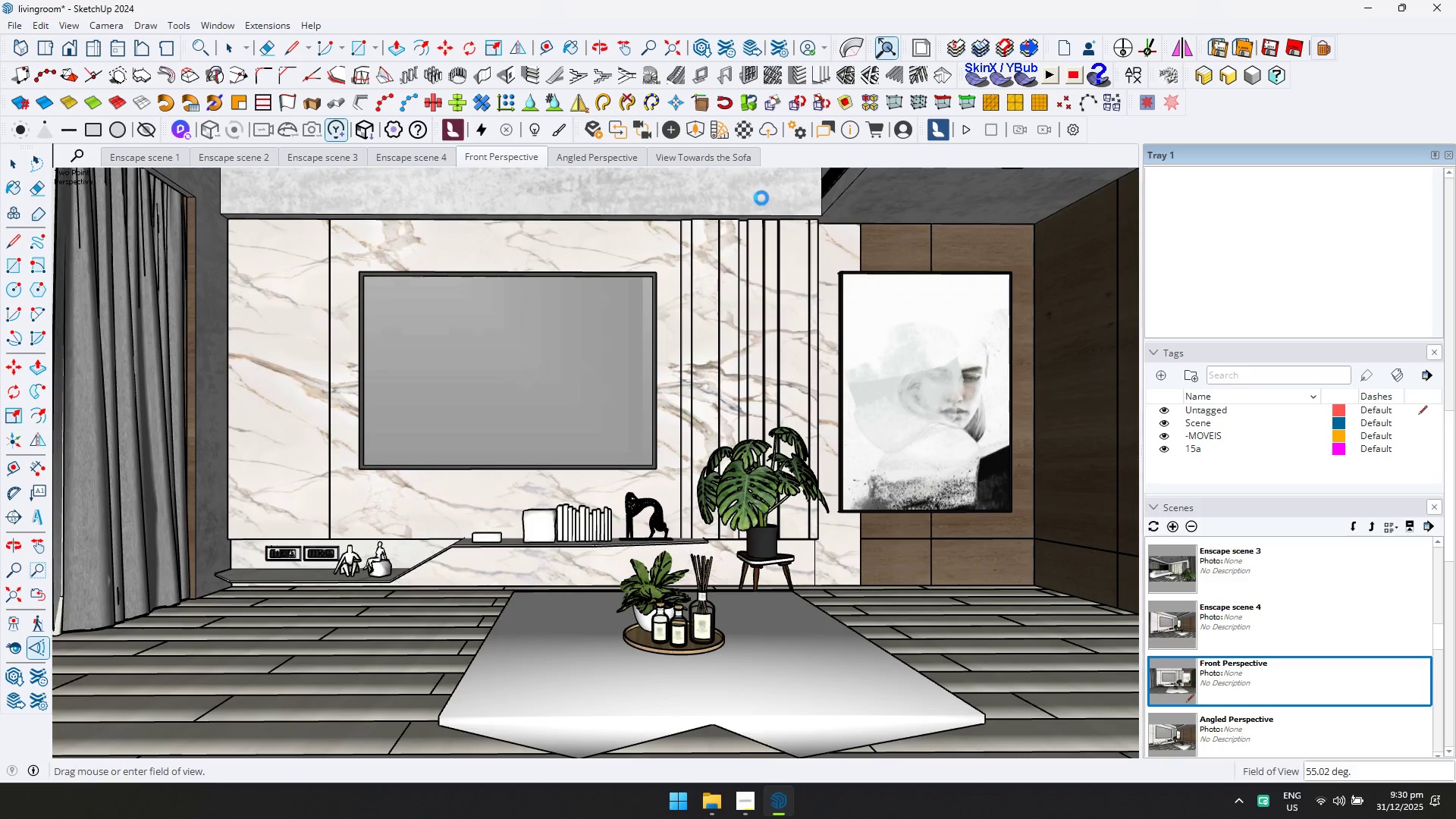 
key(Space)
 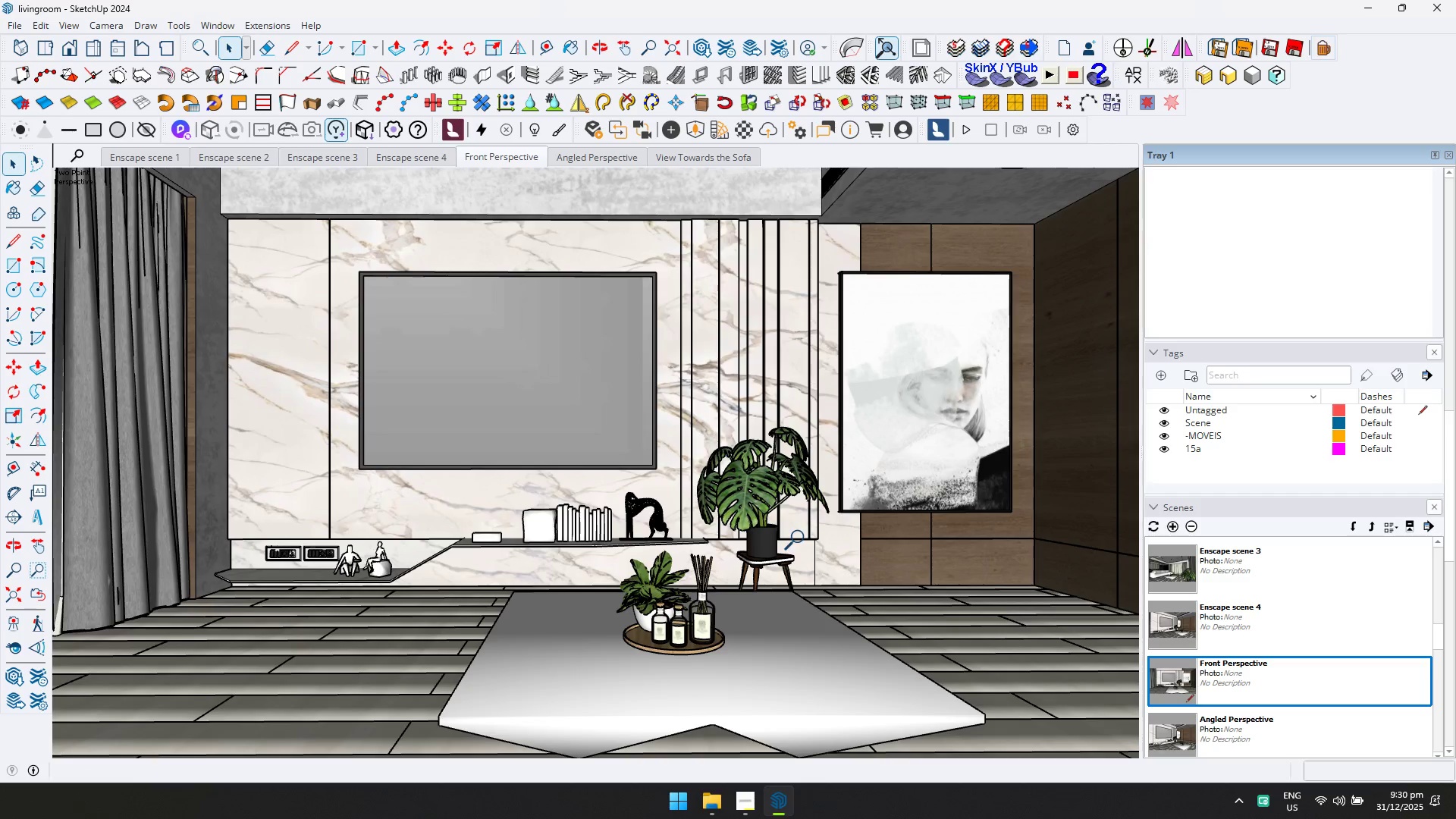 
key(Escape)
 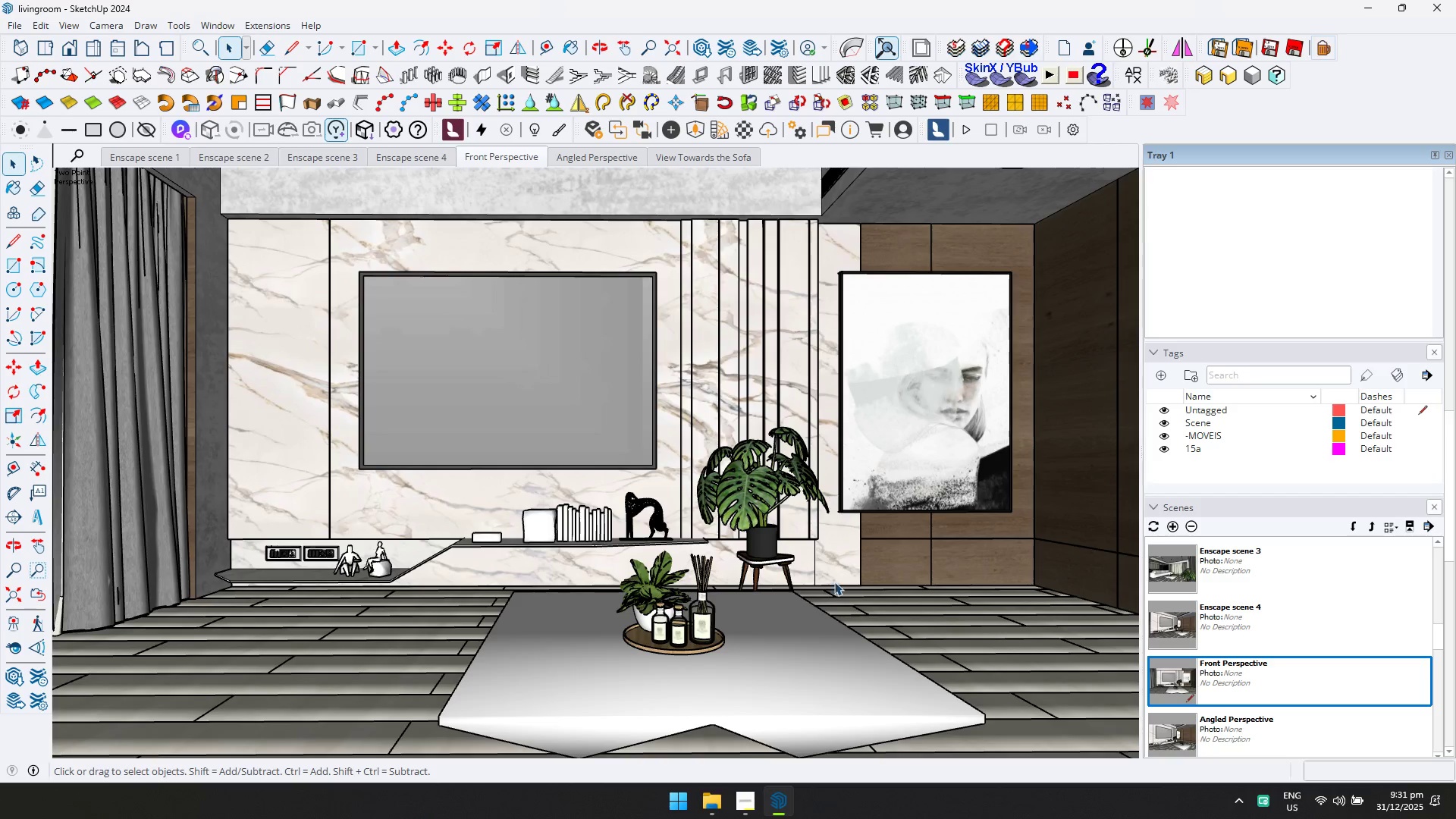 
left_click([749, 802])